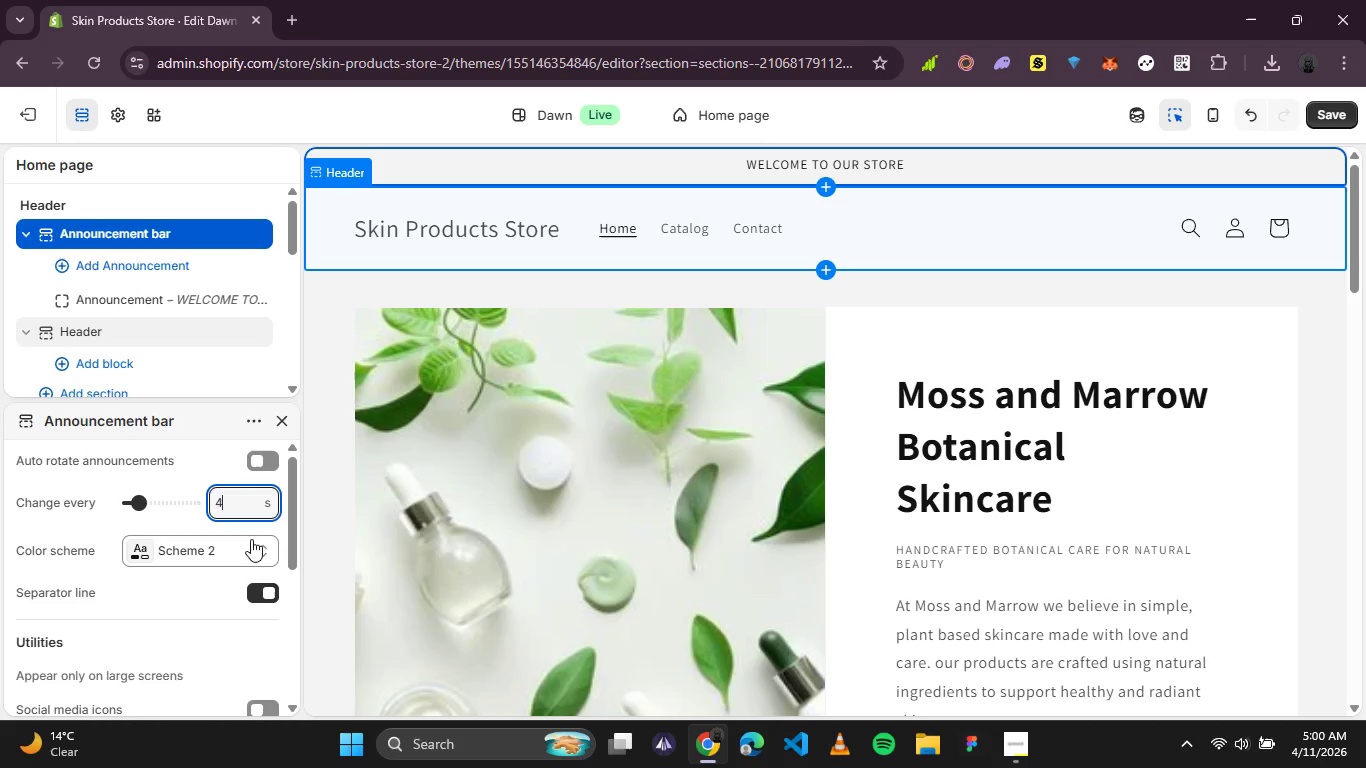 
left_click([251, 550])
 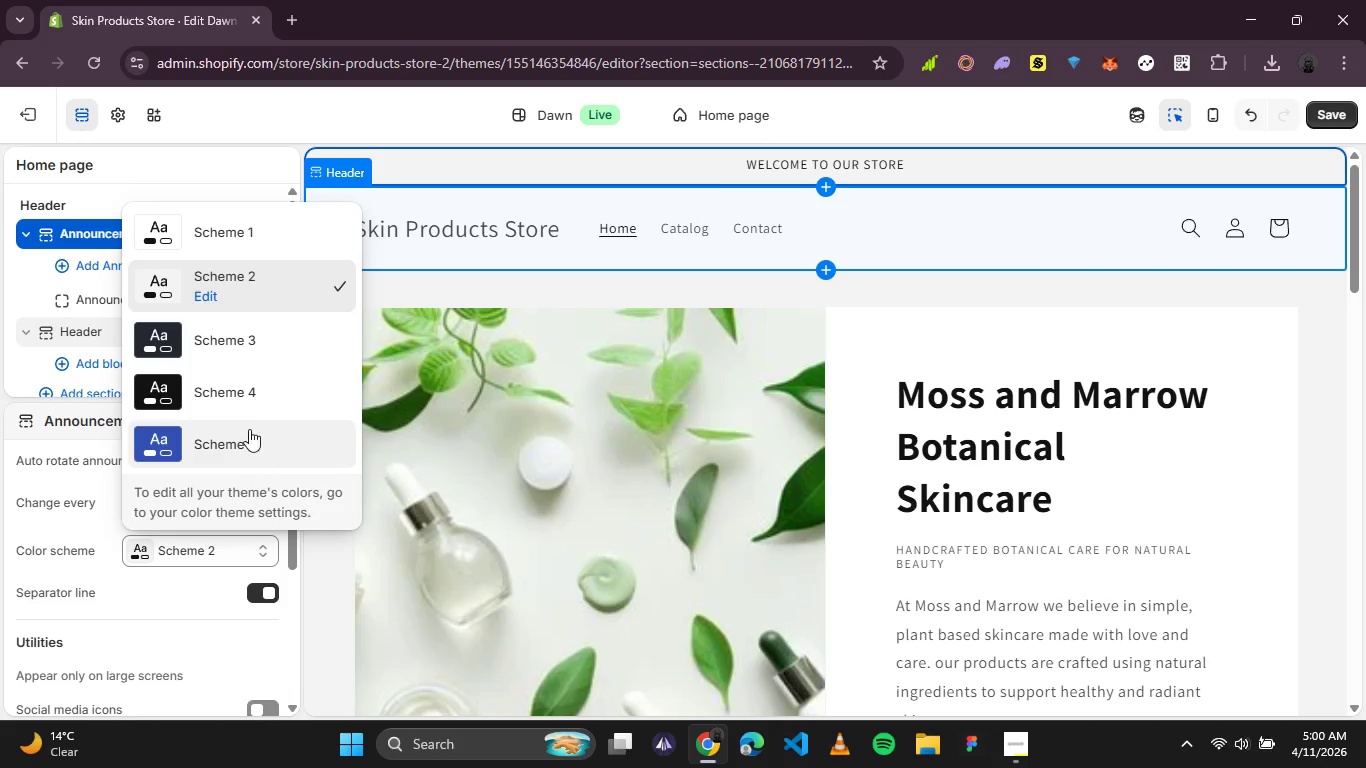 
left_click([251, 411])
 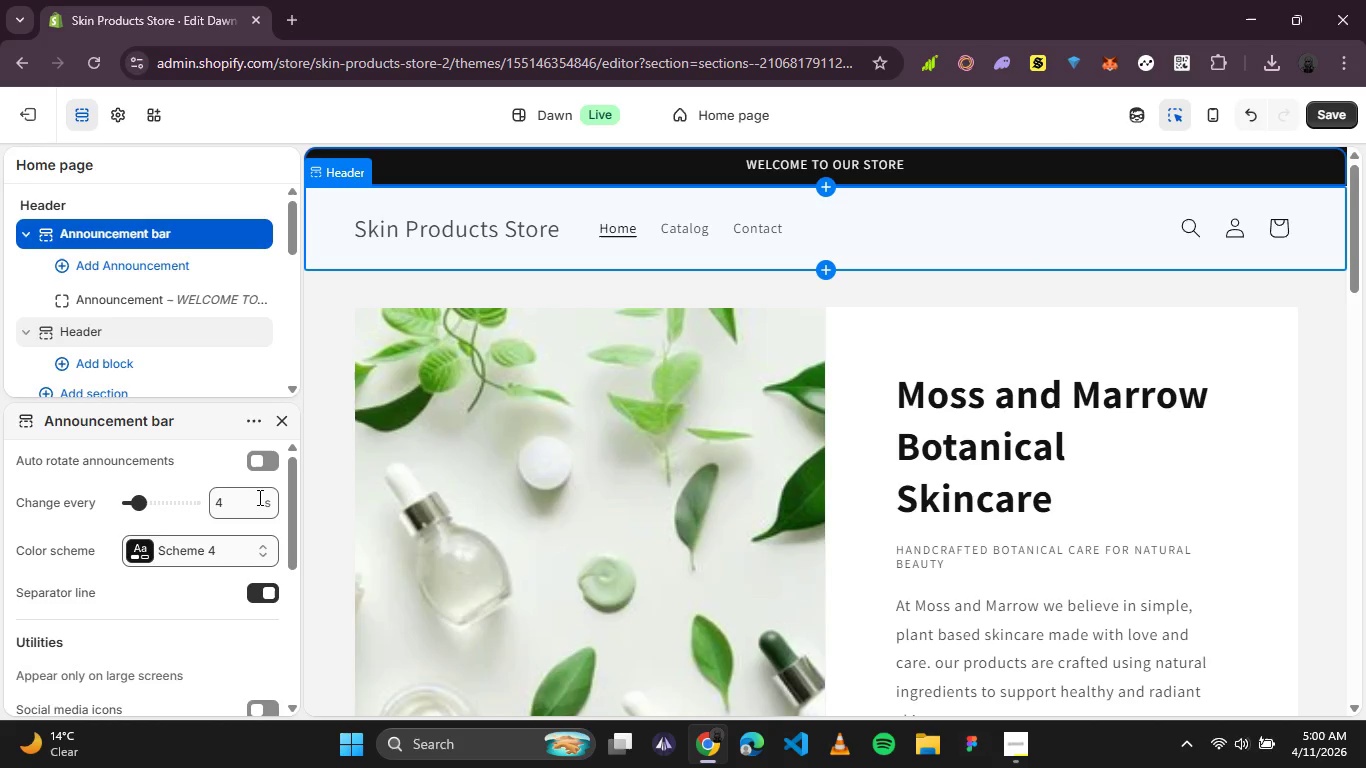 
left_click([258, 543])
 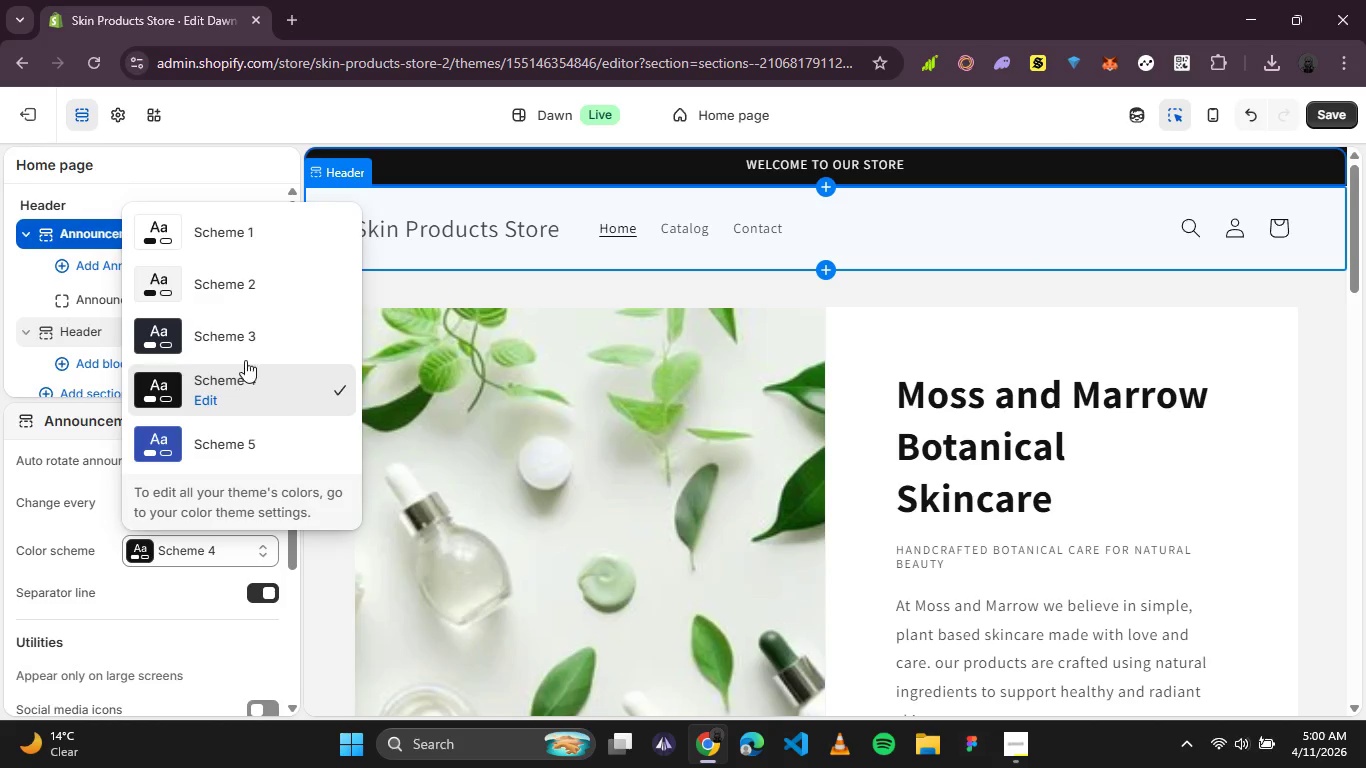 
left_click([251, 341])
 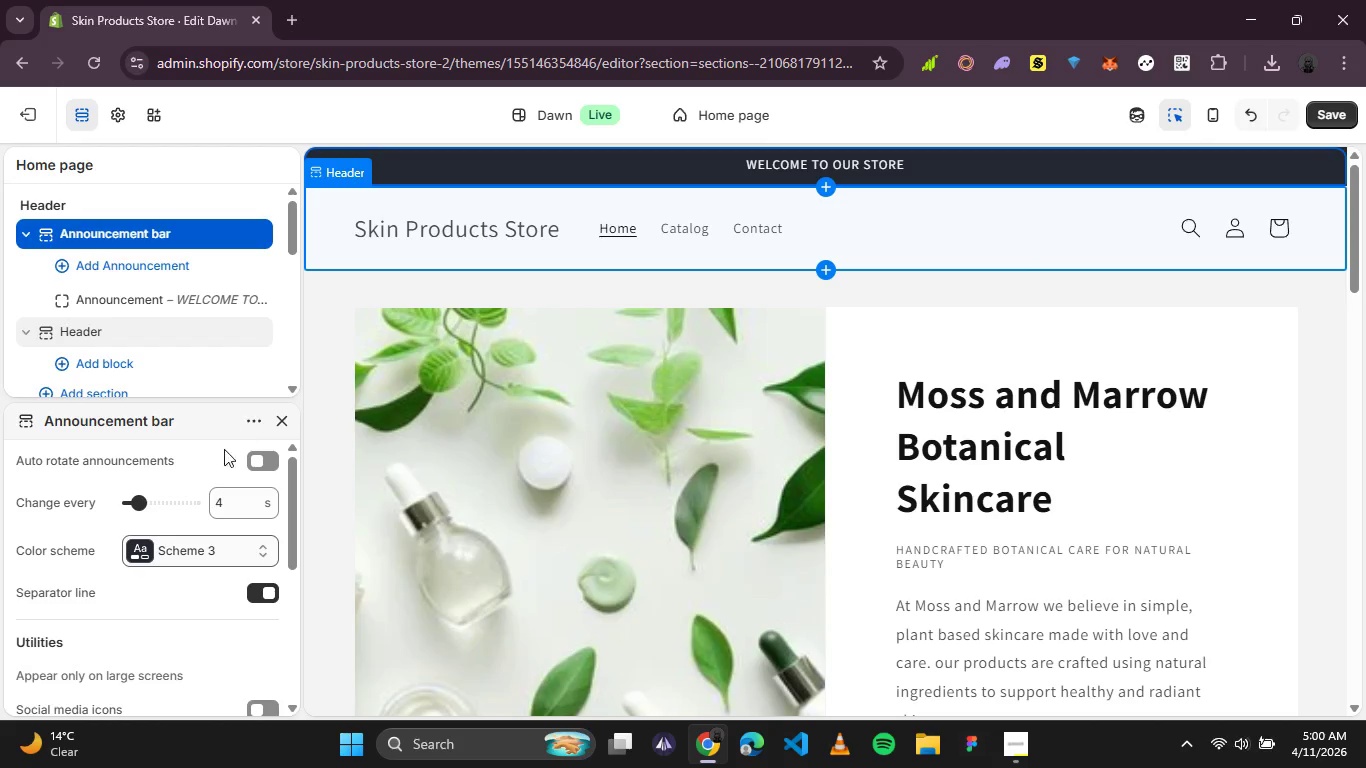 
scroll: coordinate [172, 591], scroll_direction: down, amount: 2.0
 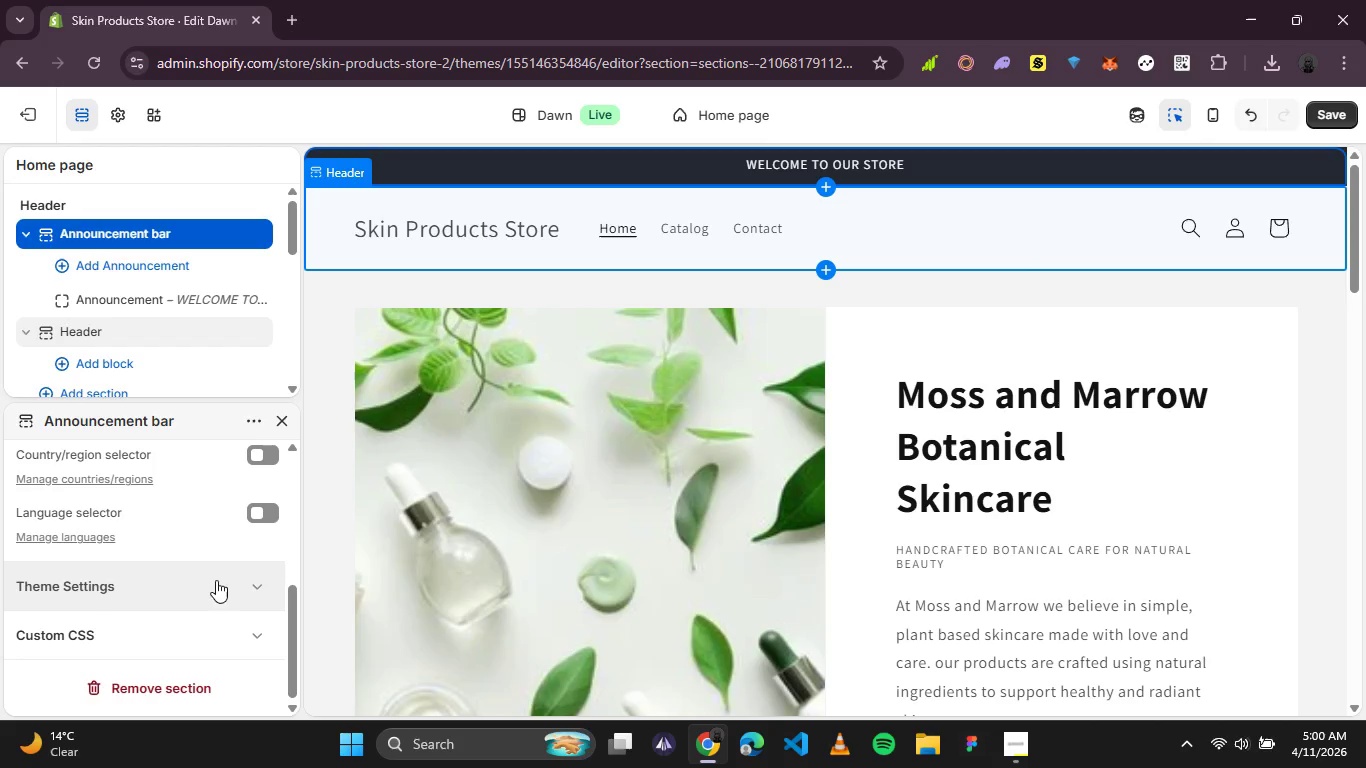 
left_click([240, 576])
 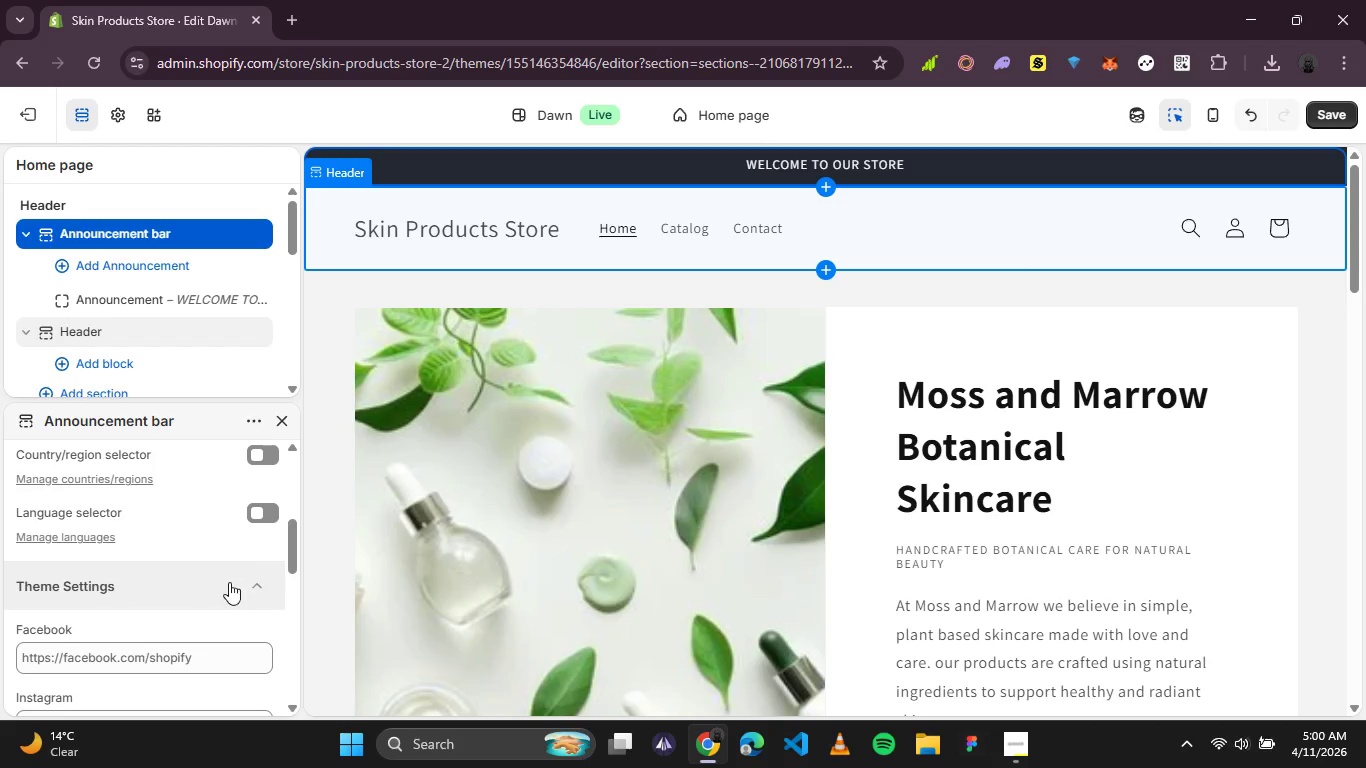 
scroll: coordinate [200, 589], scroll_direction: down, amount: 4.0
 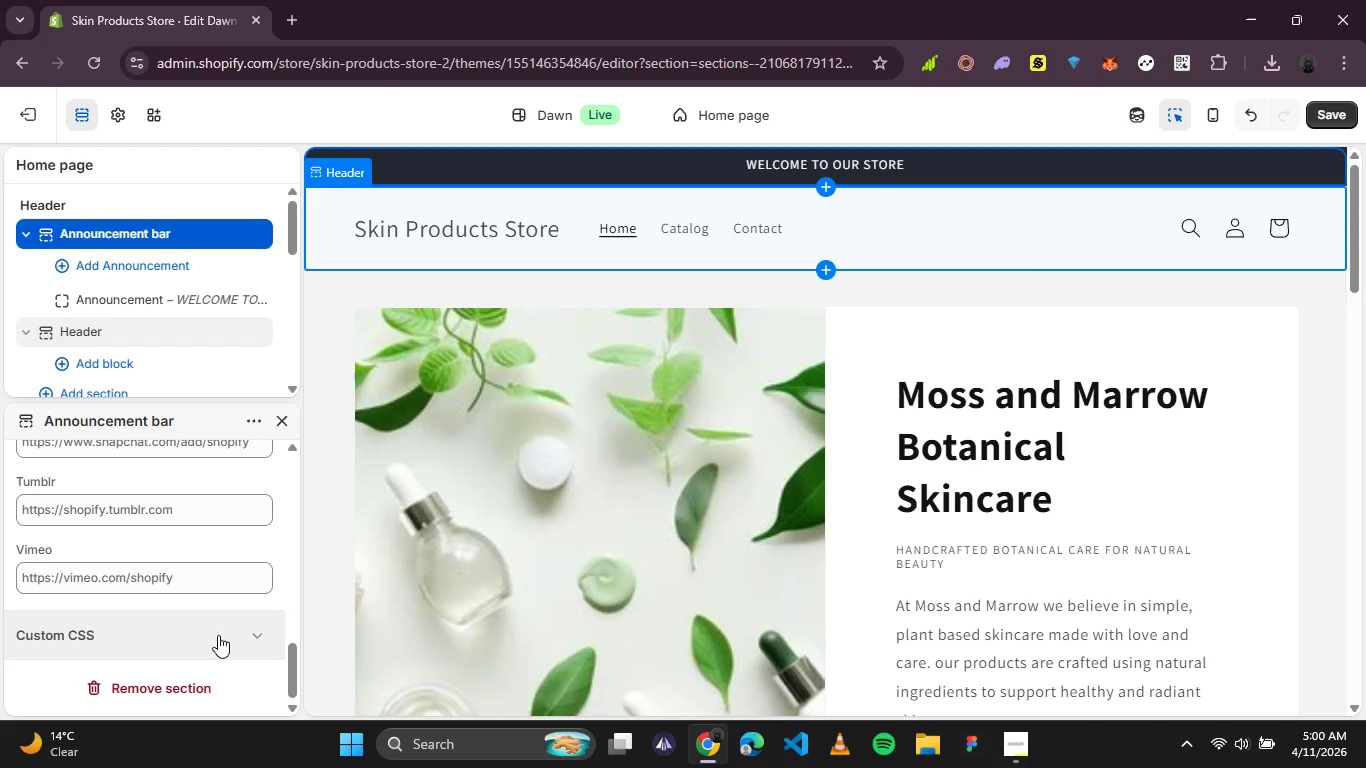 
left_click([218, 635])
 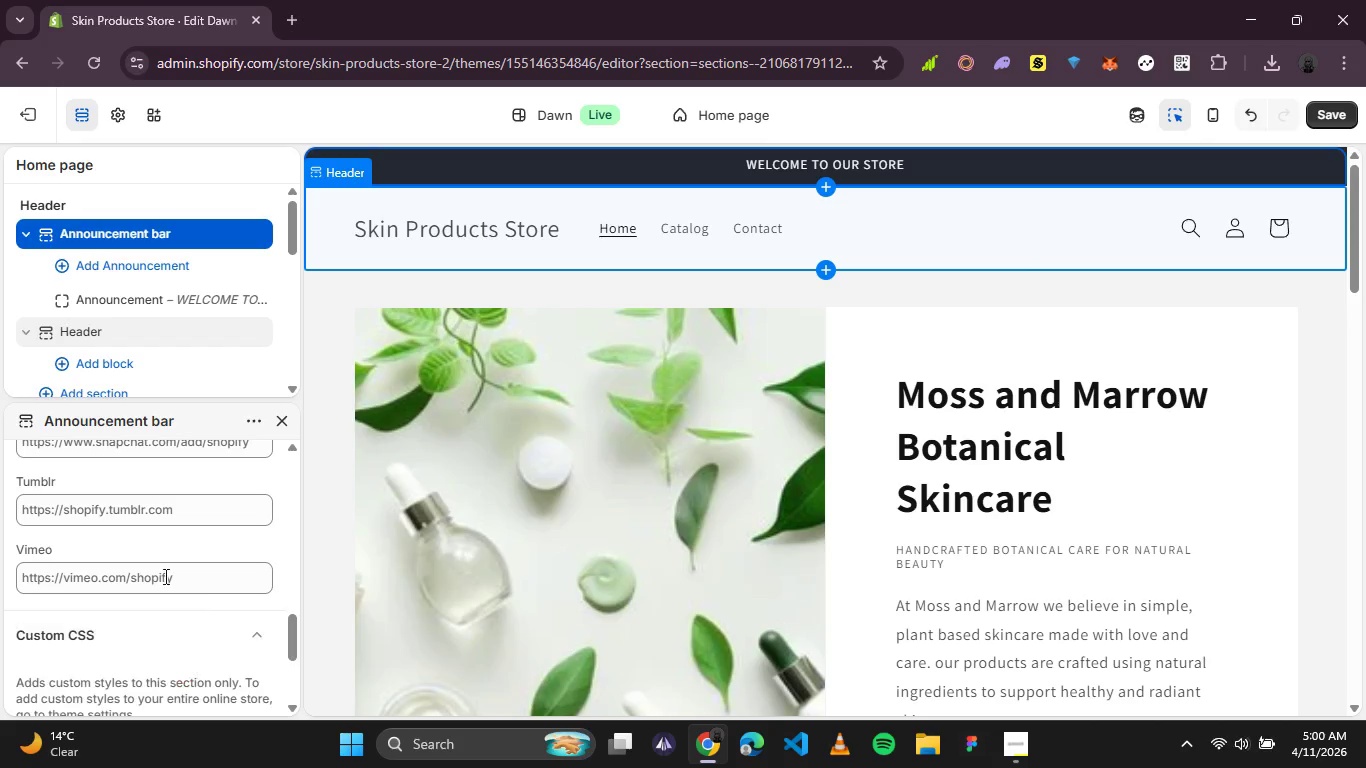 
scroll: coordinate [164, 576], scroll_direction: down, amount: 4.0
 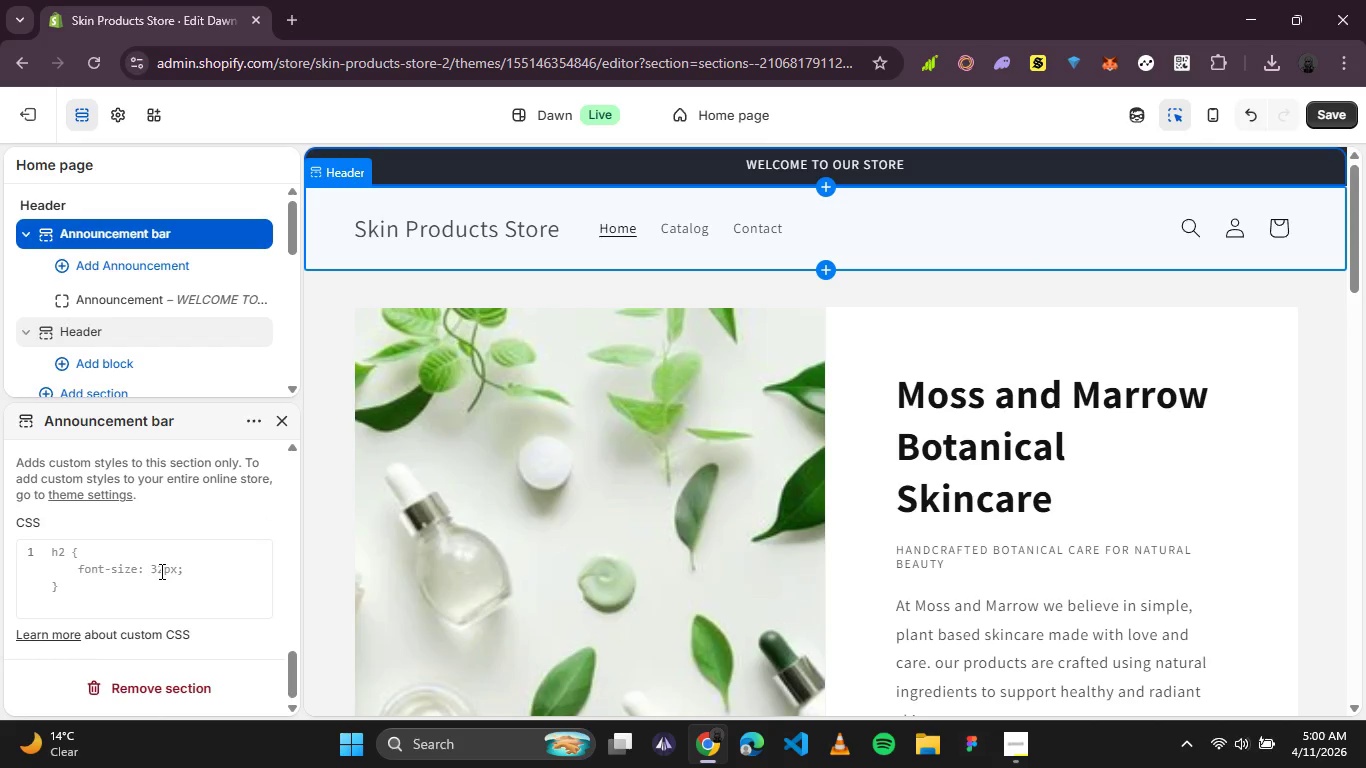 
scroll: coordinate [160, 571], scroll_direction: up, amount: 5.0
 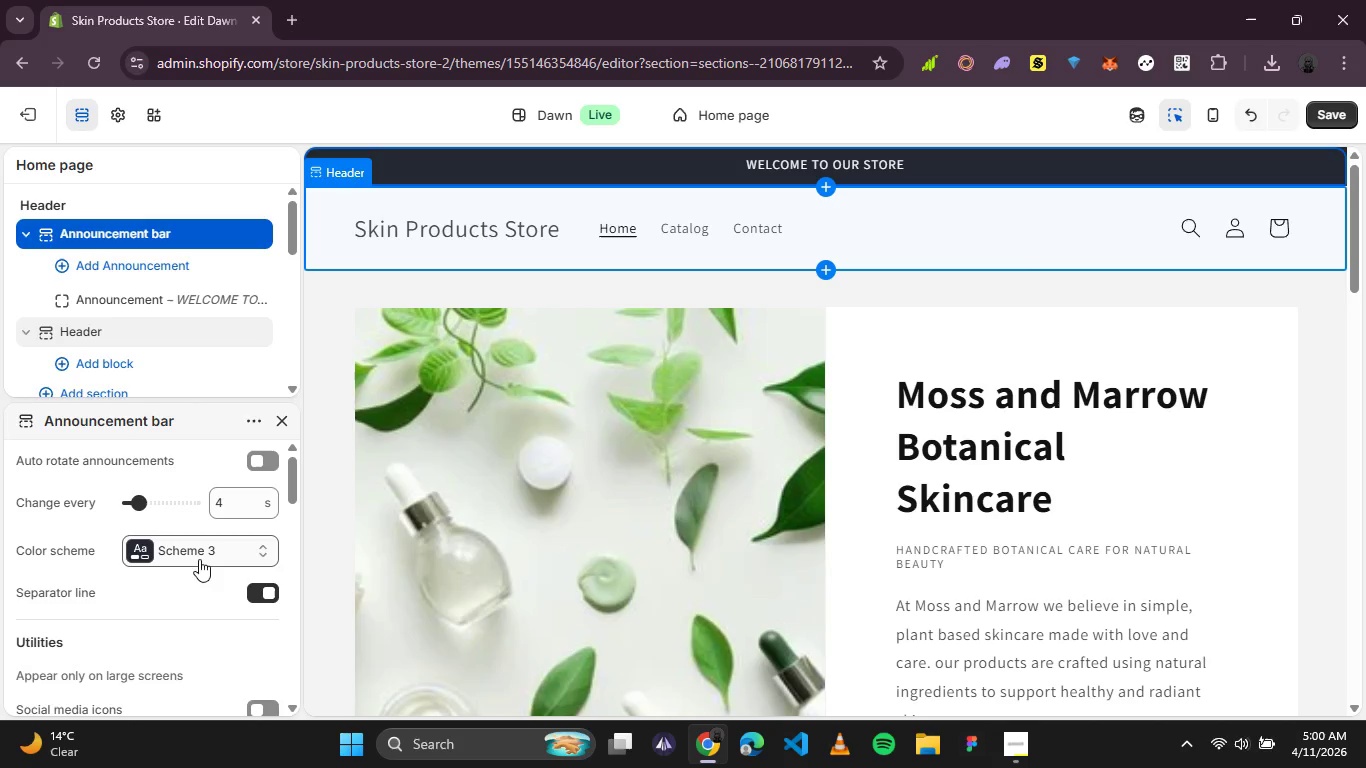 
left_click([251, 601])
 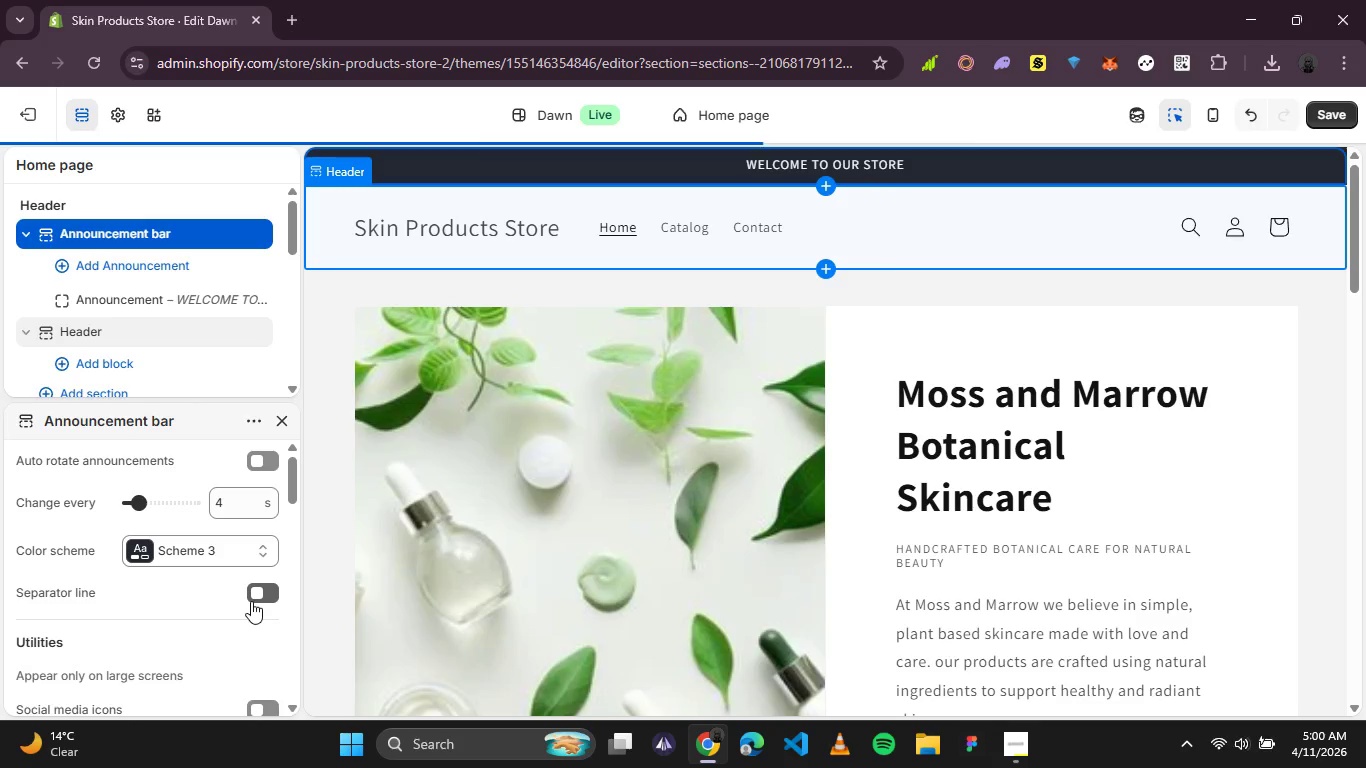 
left_click([251, 601])
 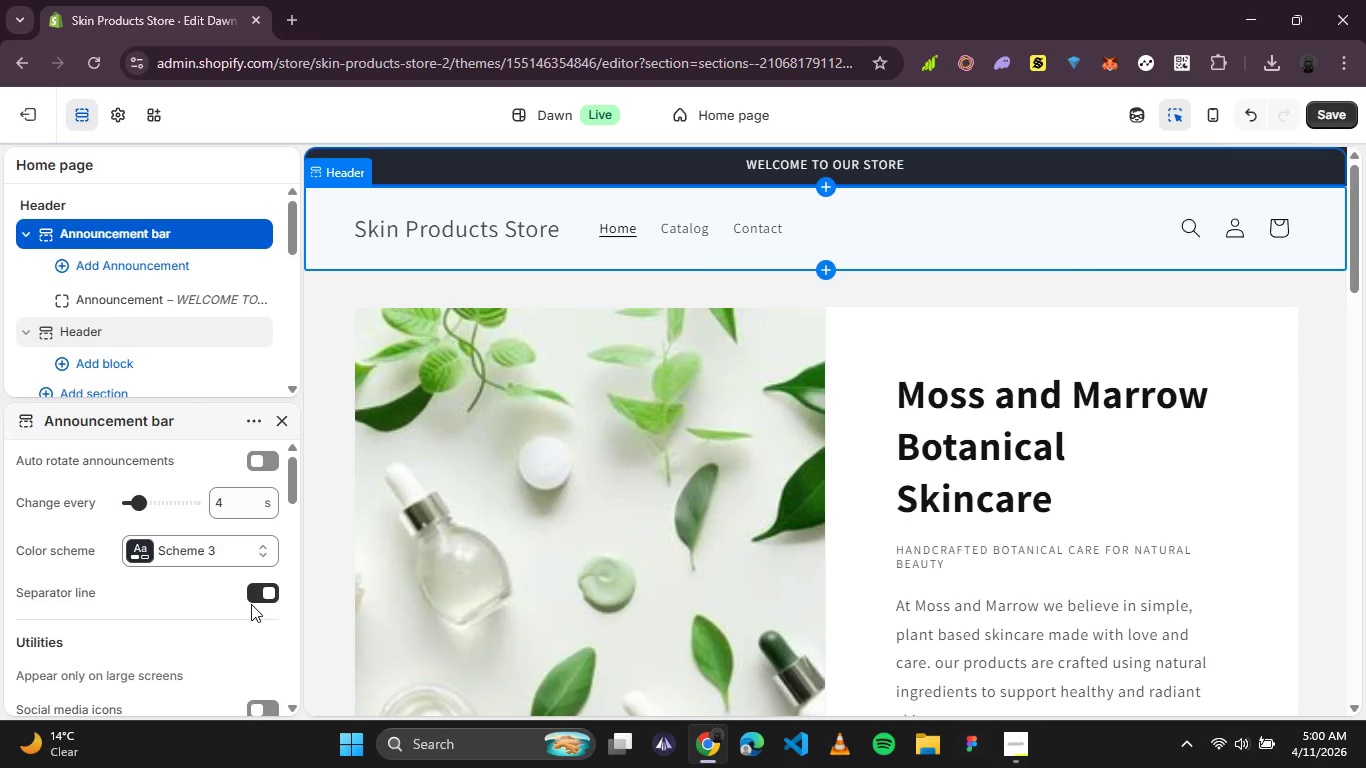 
scroll: coordinate [189, 596], scroll_direction: up, amount: 3.0
 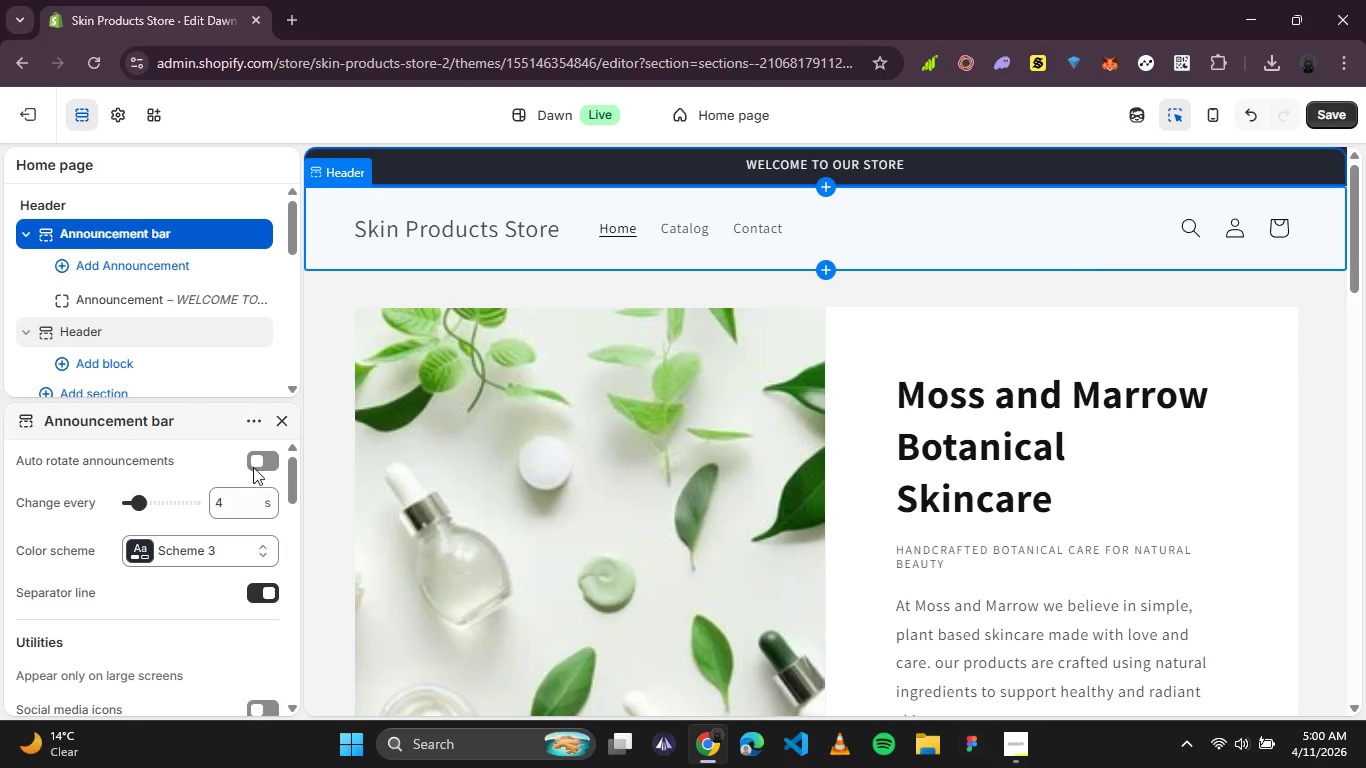 
left_click([260, 467])
 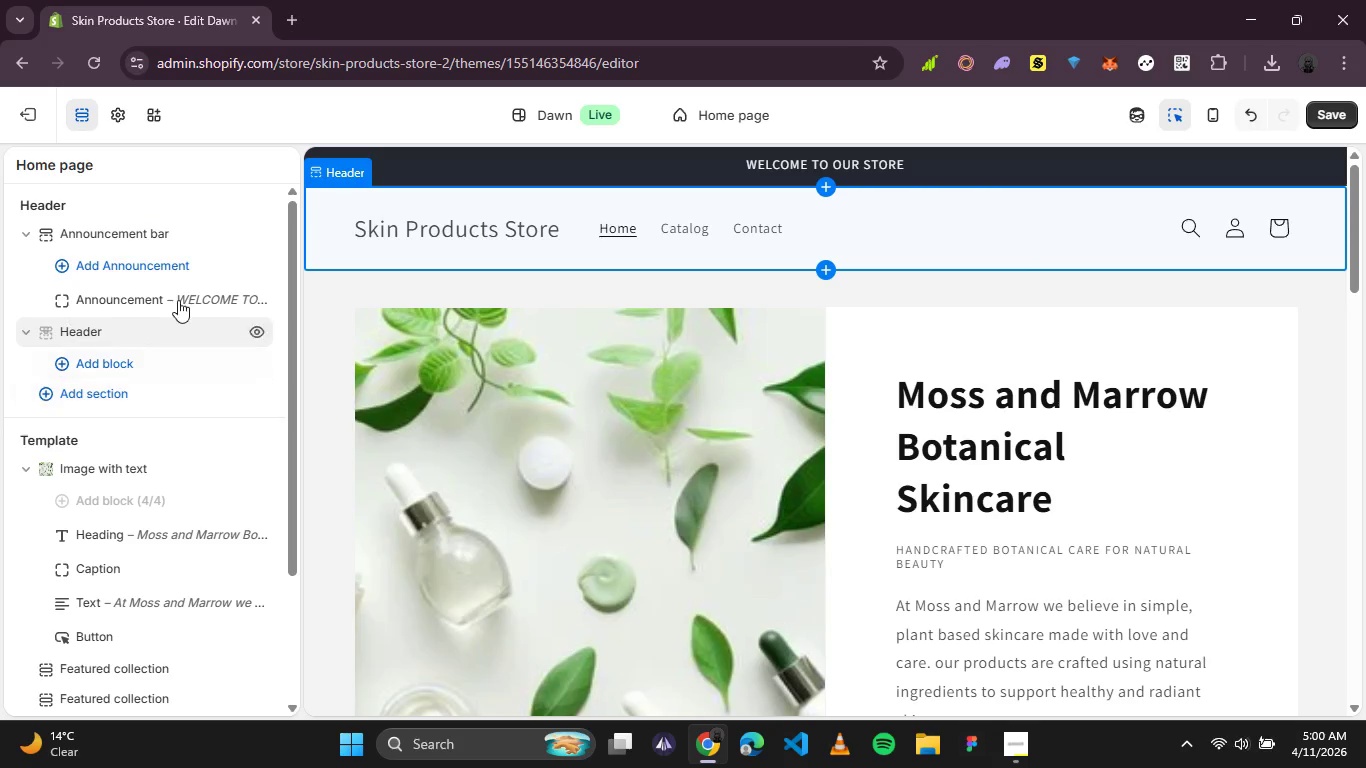 
wait(9.55)
 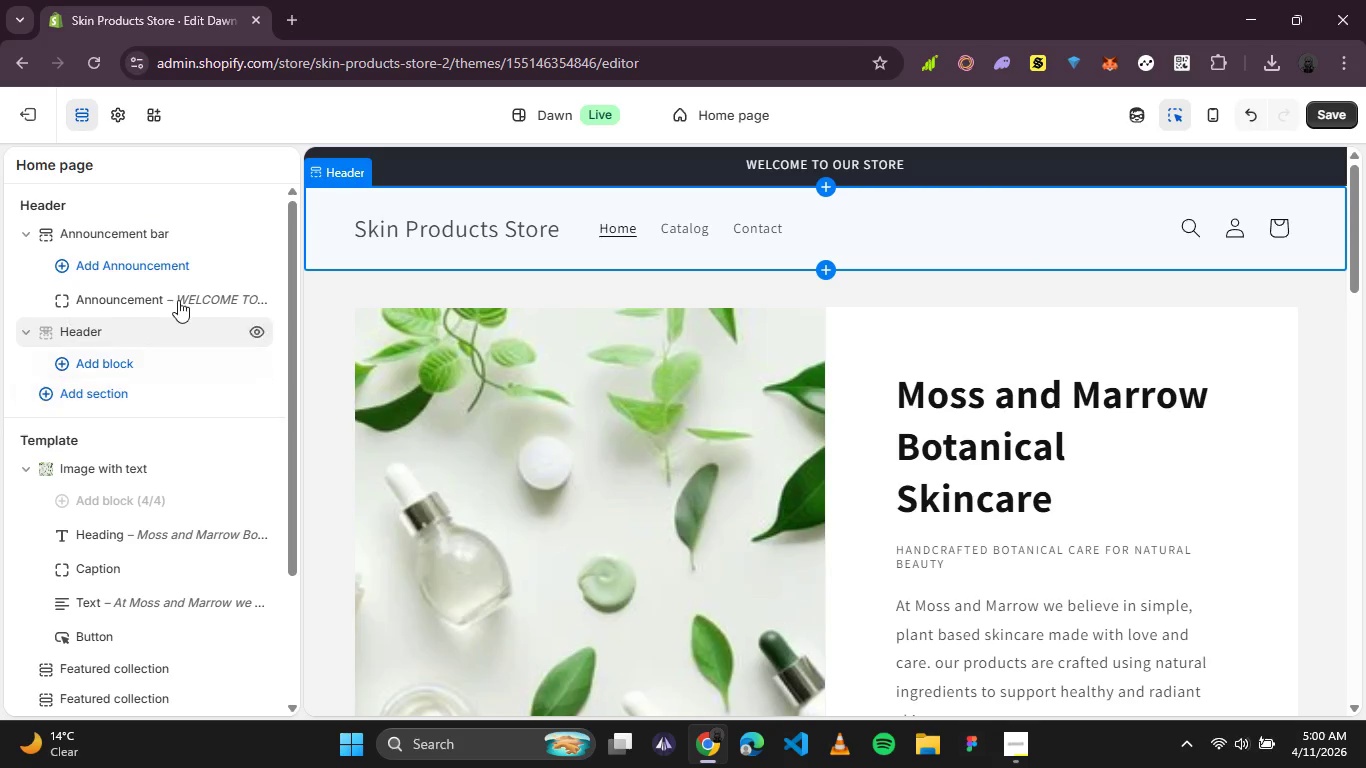 
left_click([167, 238])
 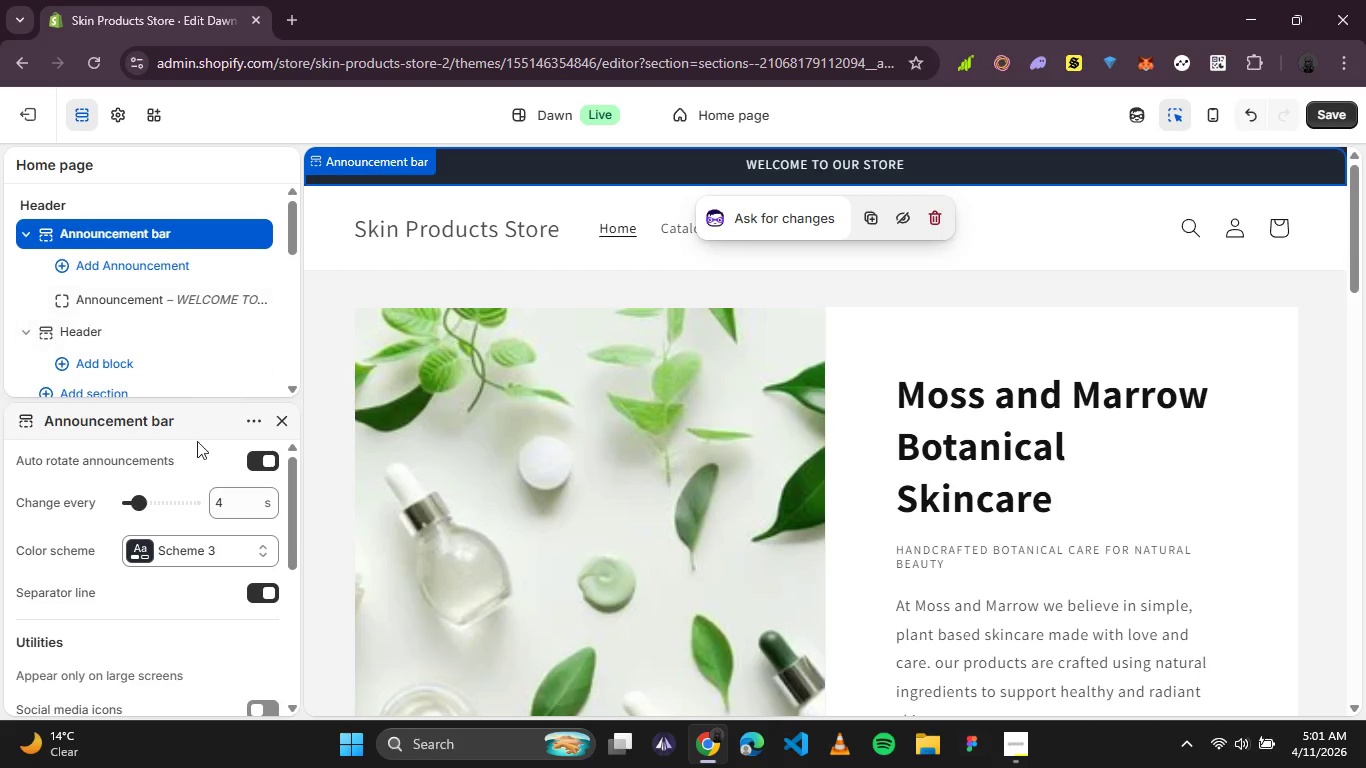 
scroll: coordinate [191, 564], scroll_direction: down, amount: 2.0
 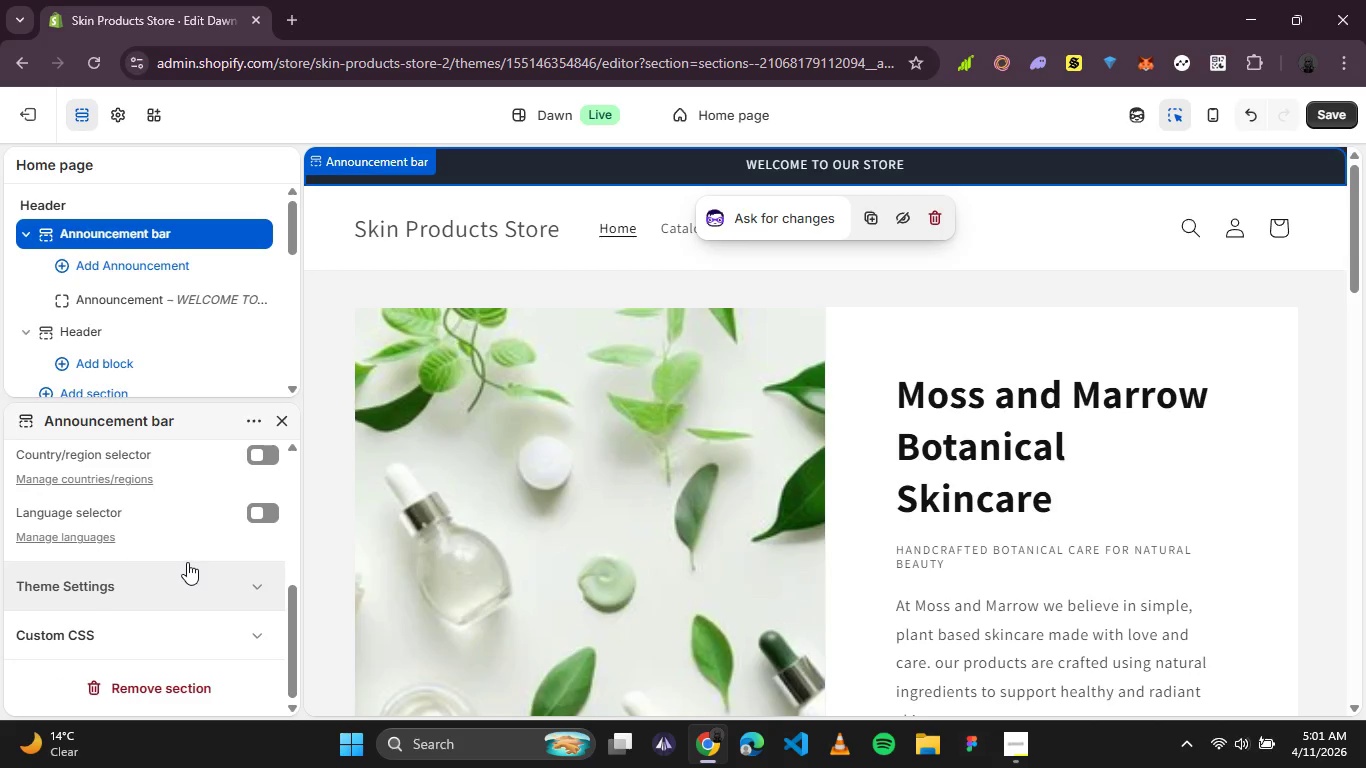 
scroll: coordinate [187, 562], scroll_direction: up, amount: 4.0
 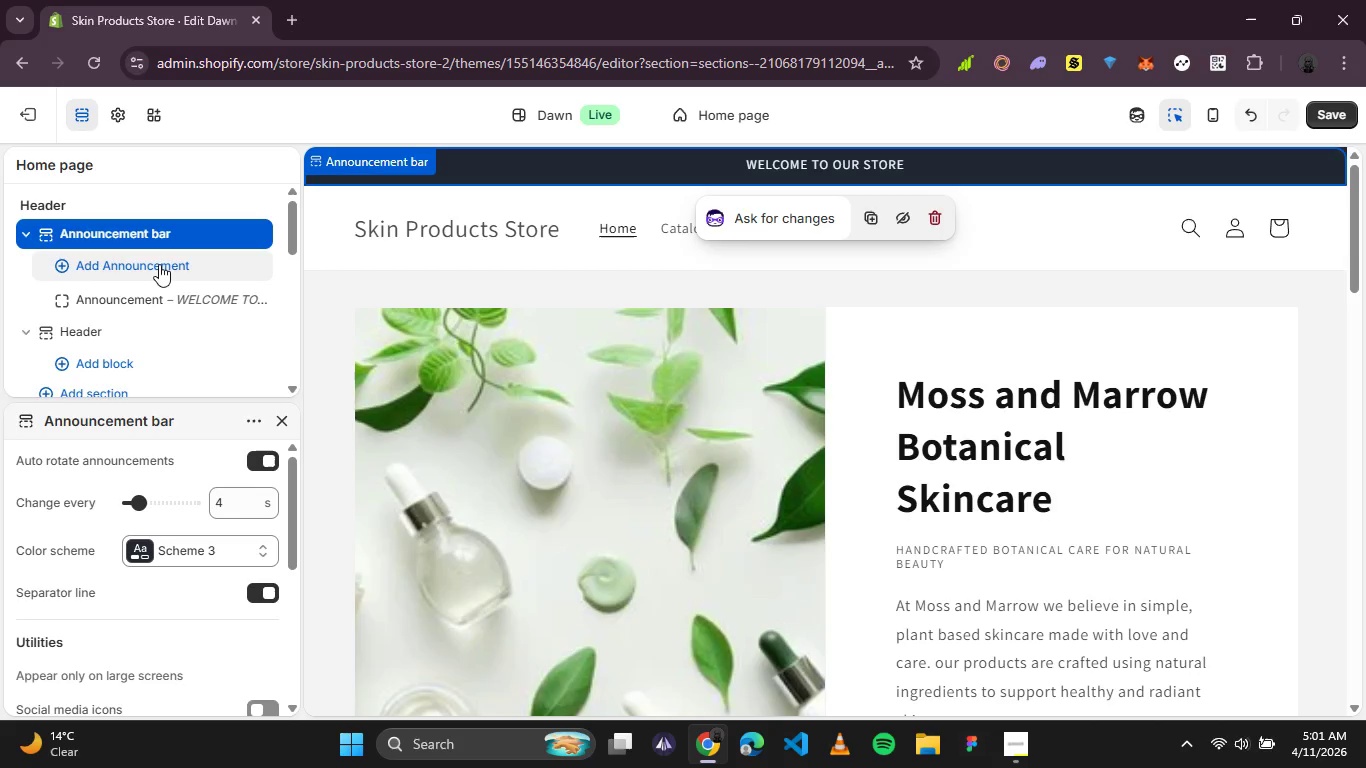 
left_click([146, 291])
 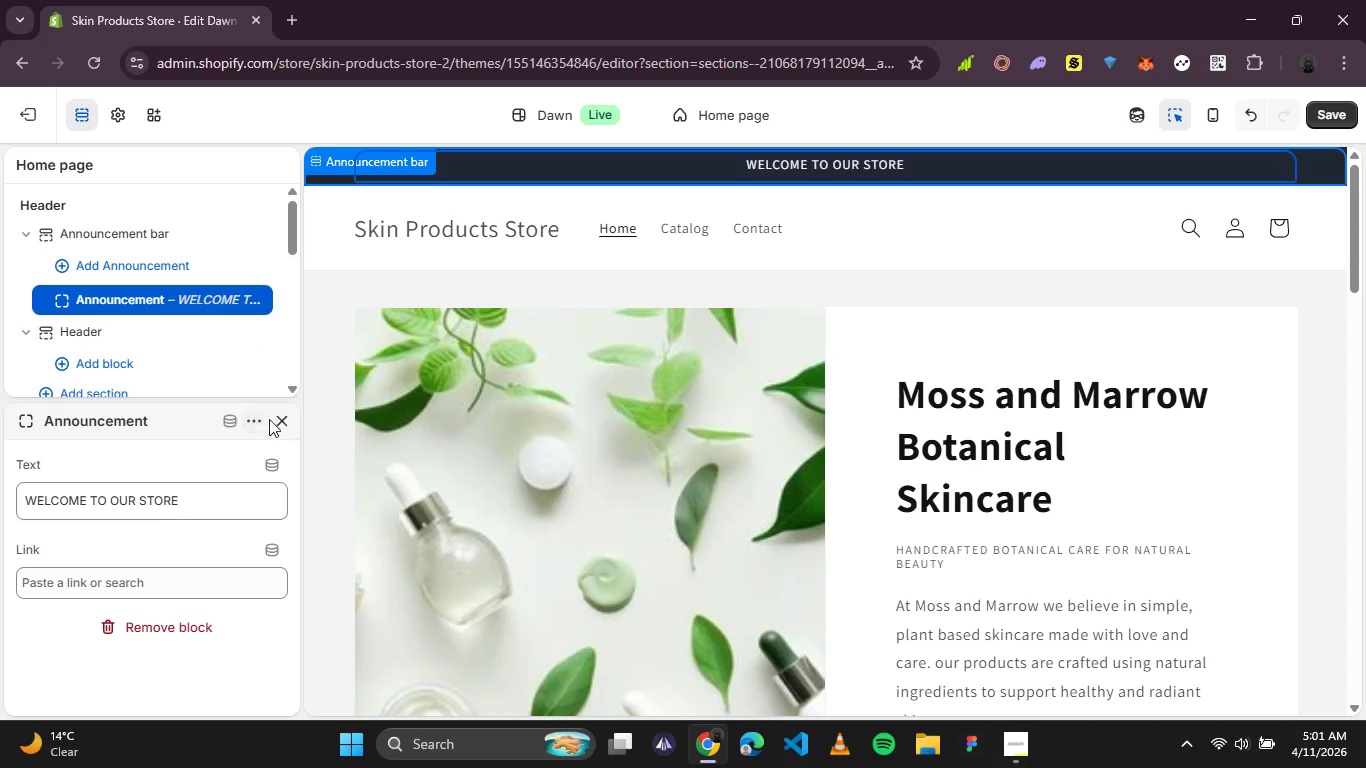 
left_click([269, 421])
 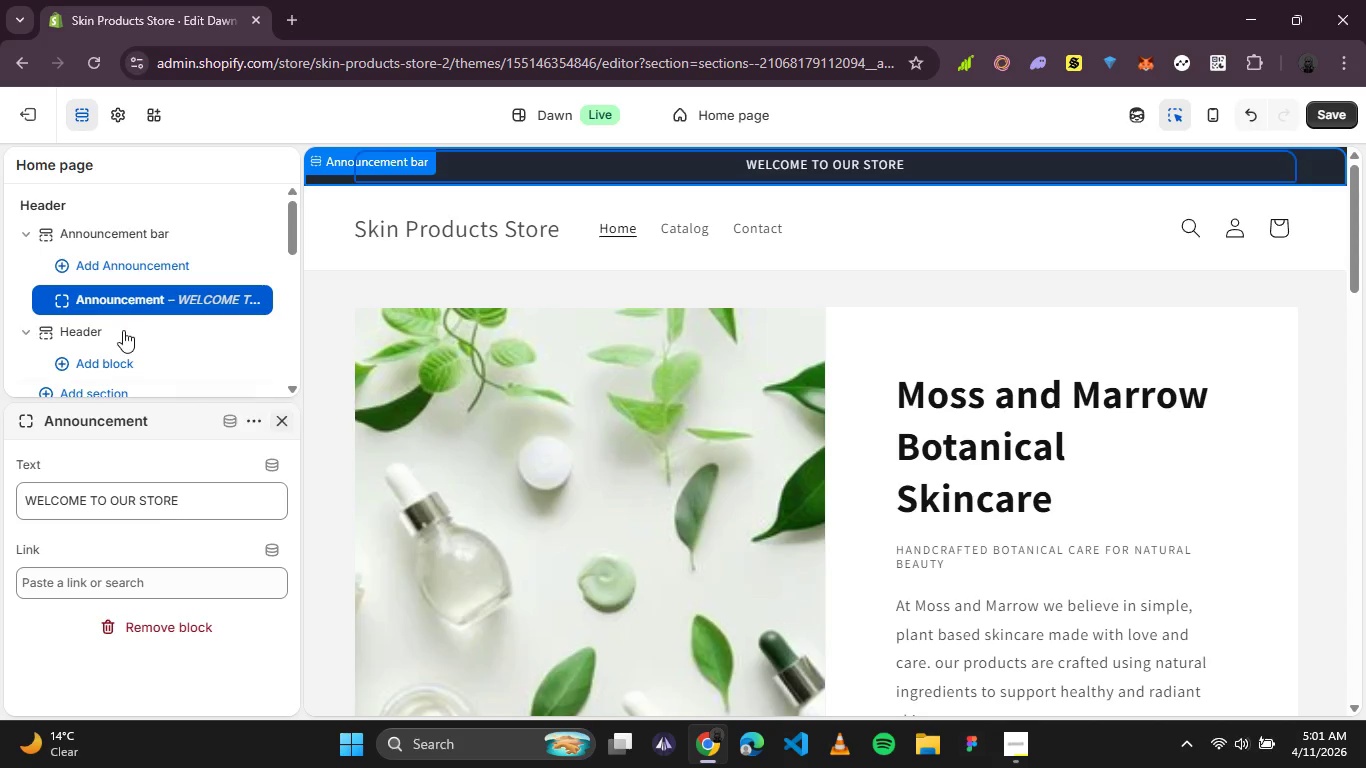 
left_click([117, 337])
 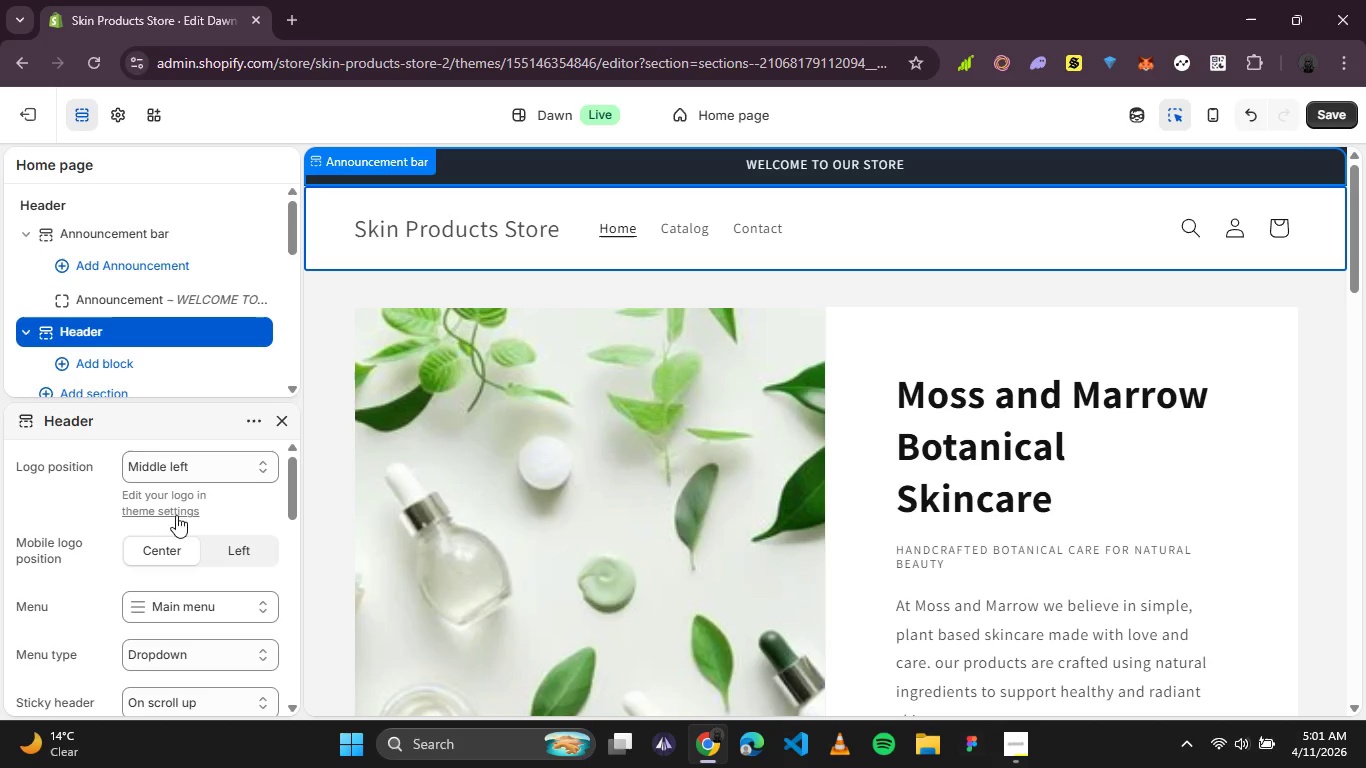 
wait(5.41)
 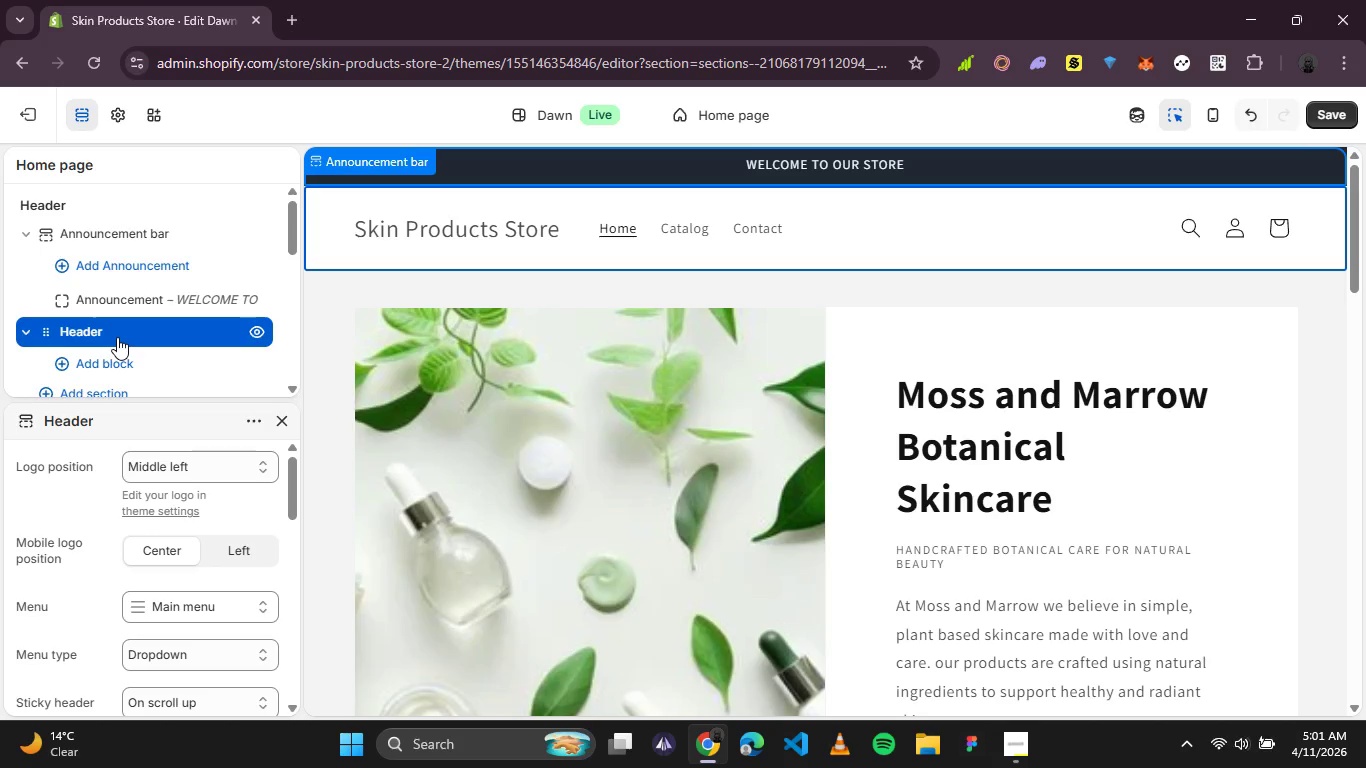 
left_click([218, 559])
 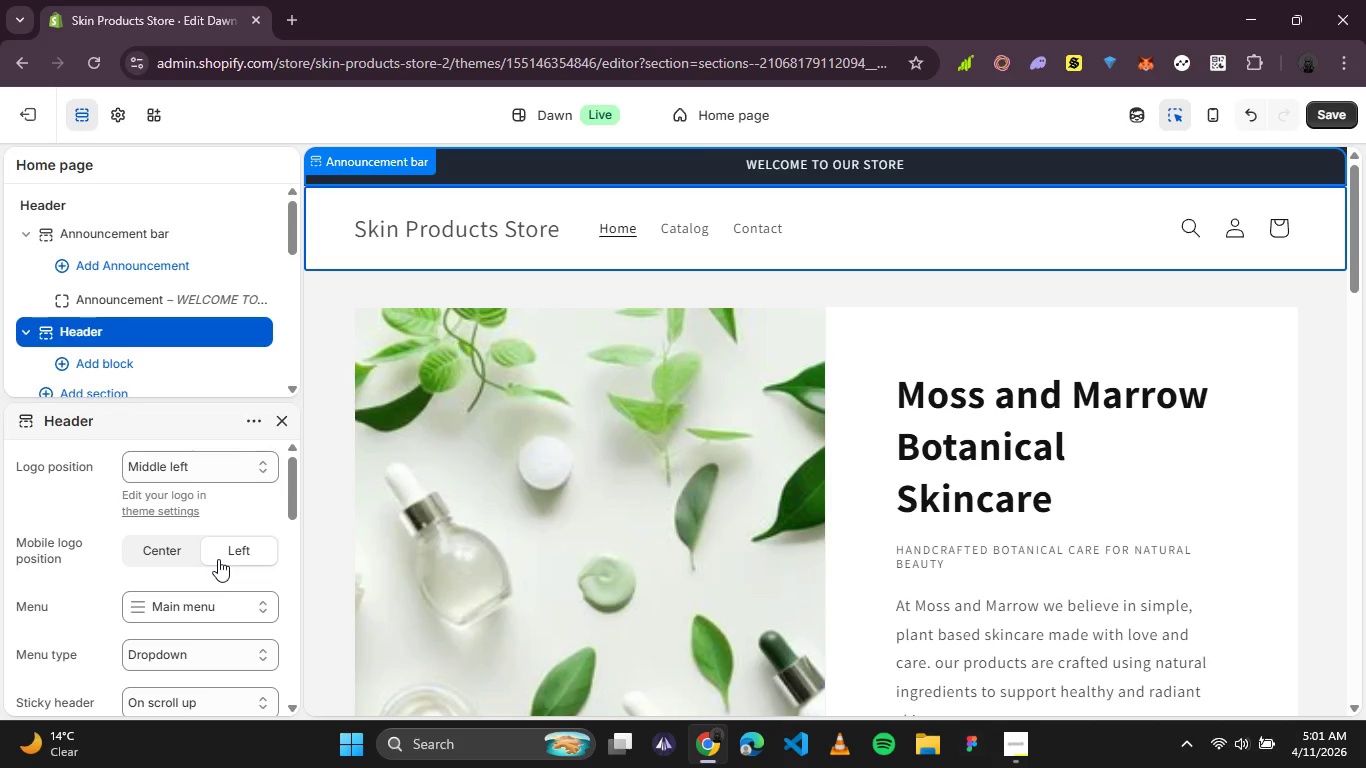 
left_click([184, 549])
 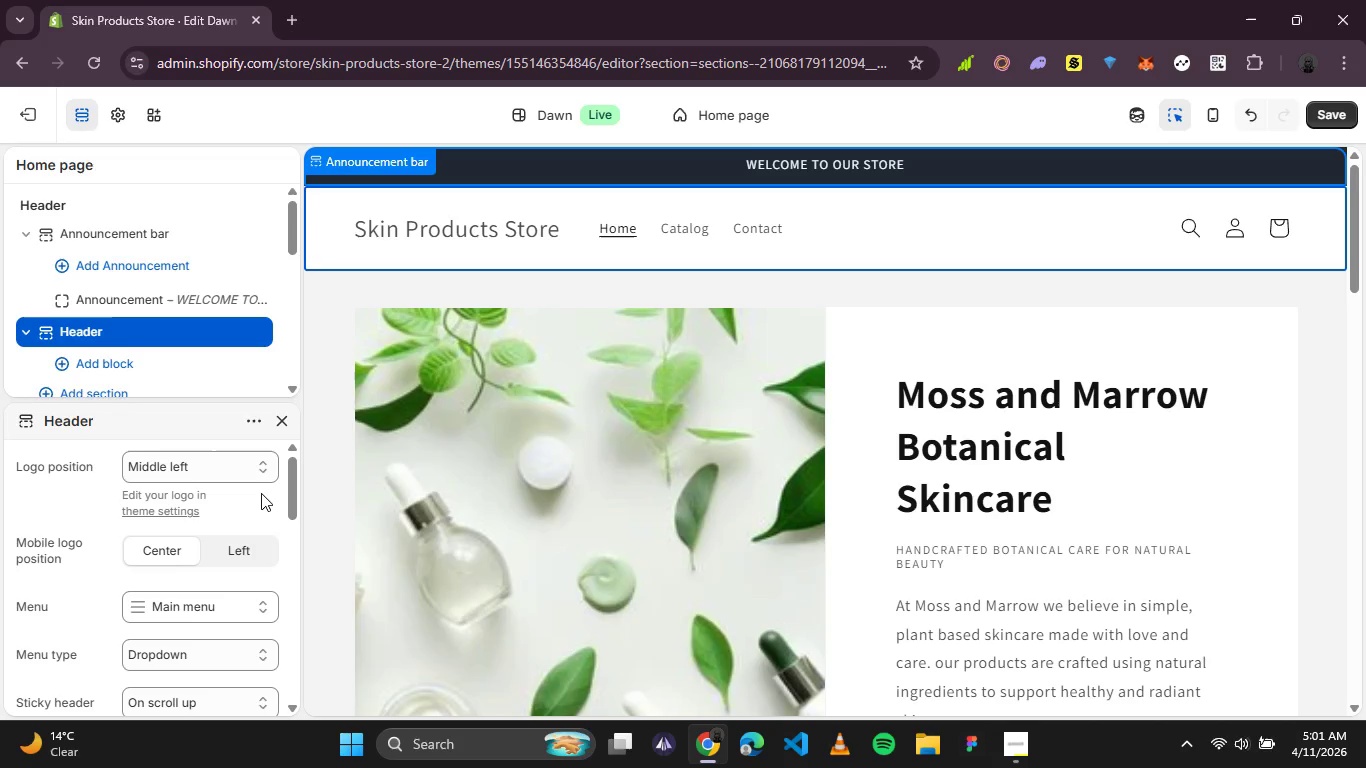 
left_click([265, 473])
 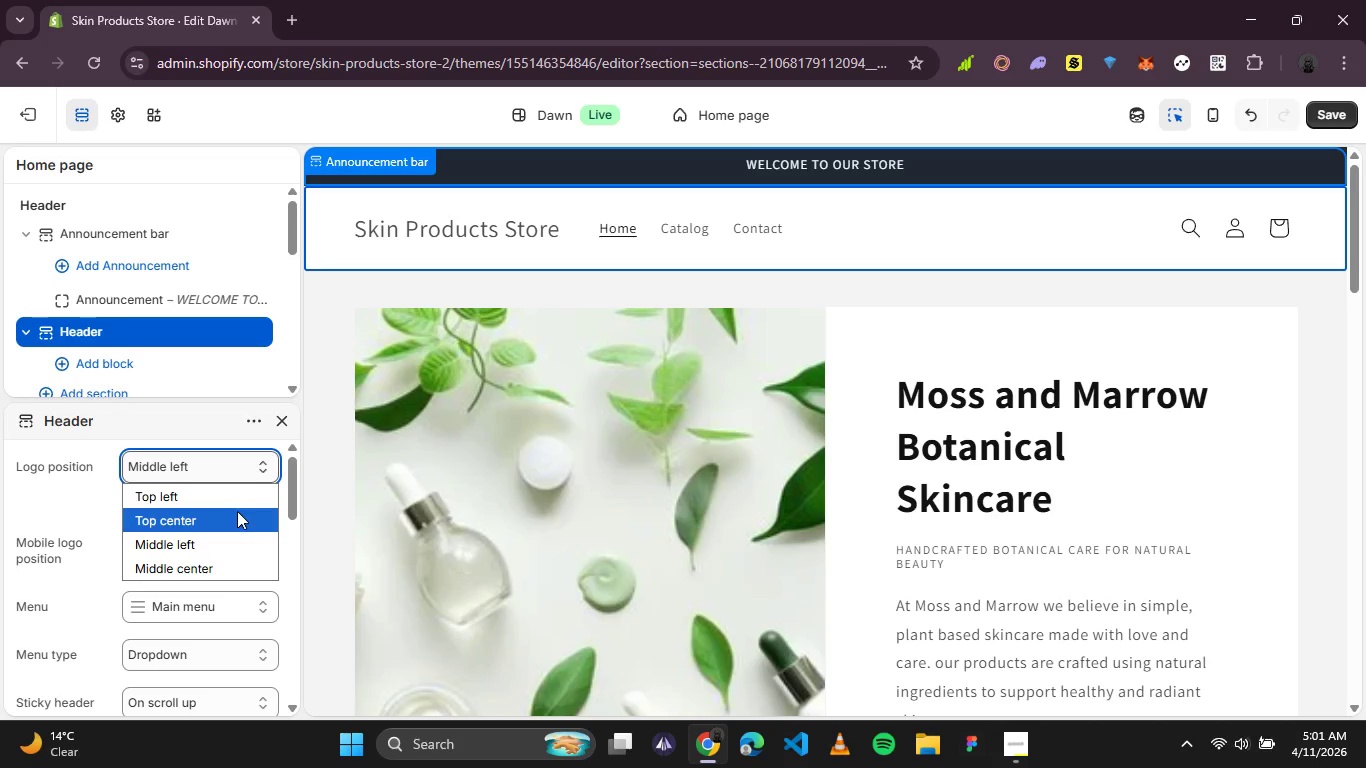 
left_click([227, 558])
 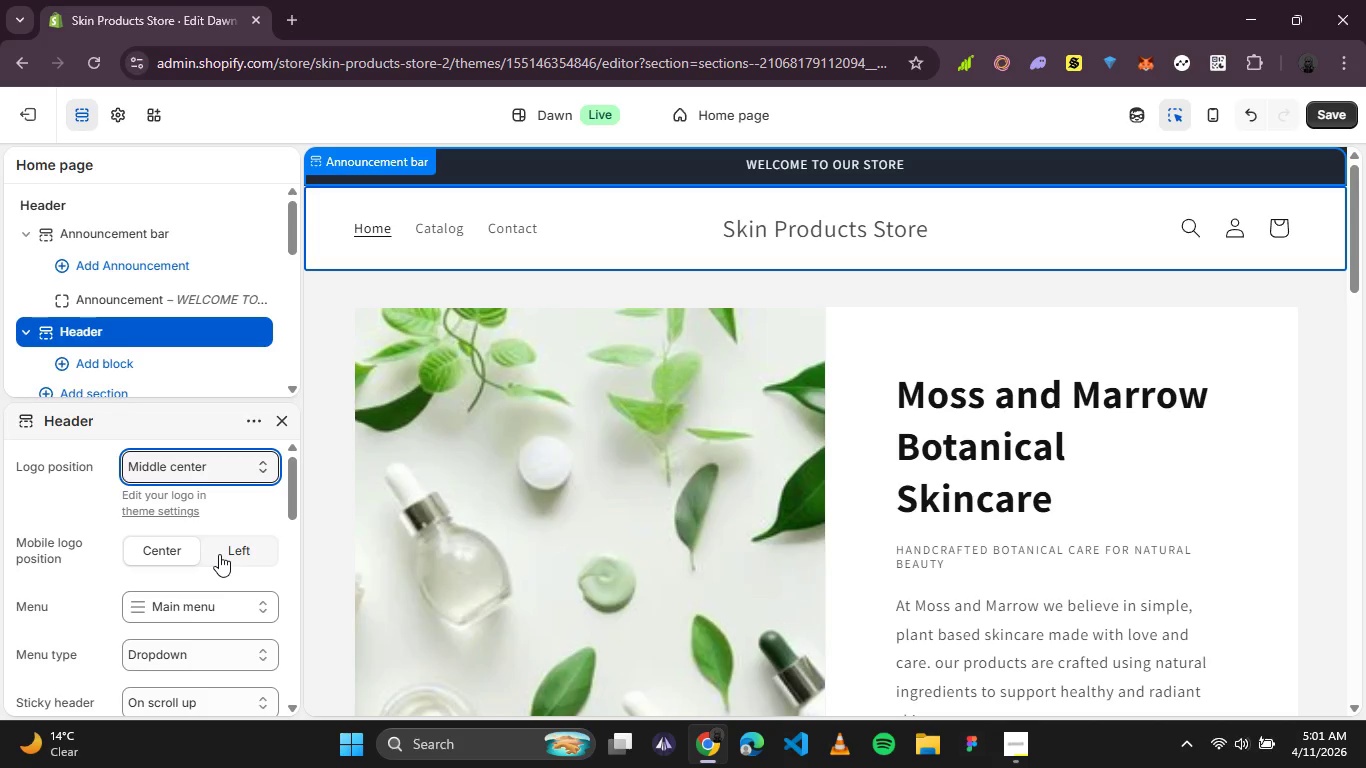 
wait(9.61)
 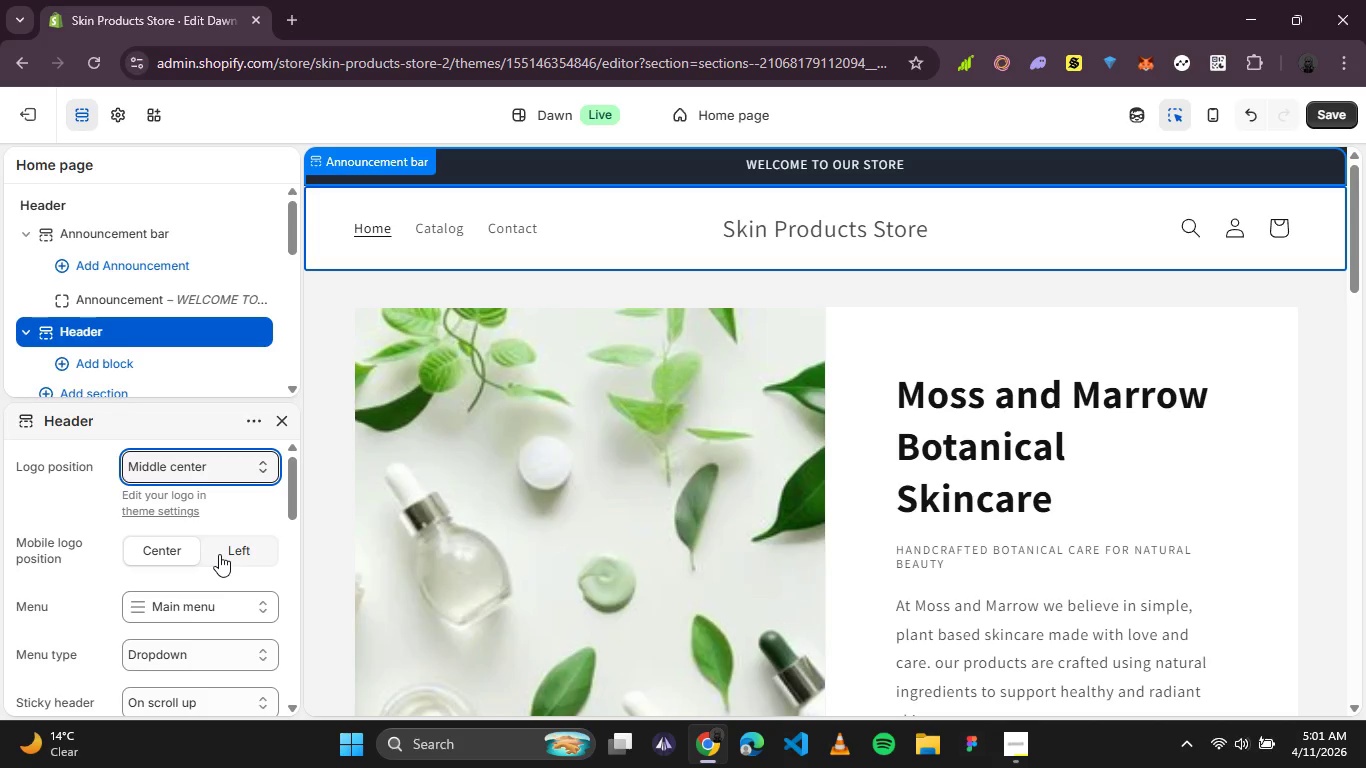 
left_click([256, 695])
 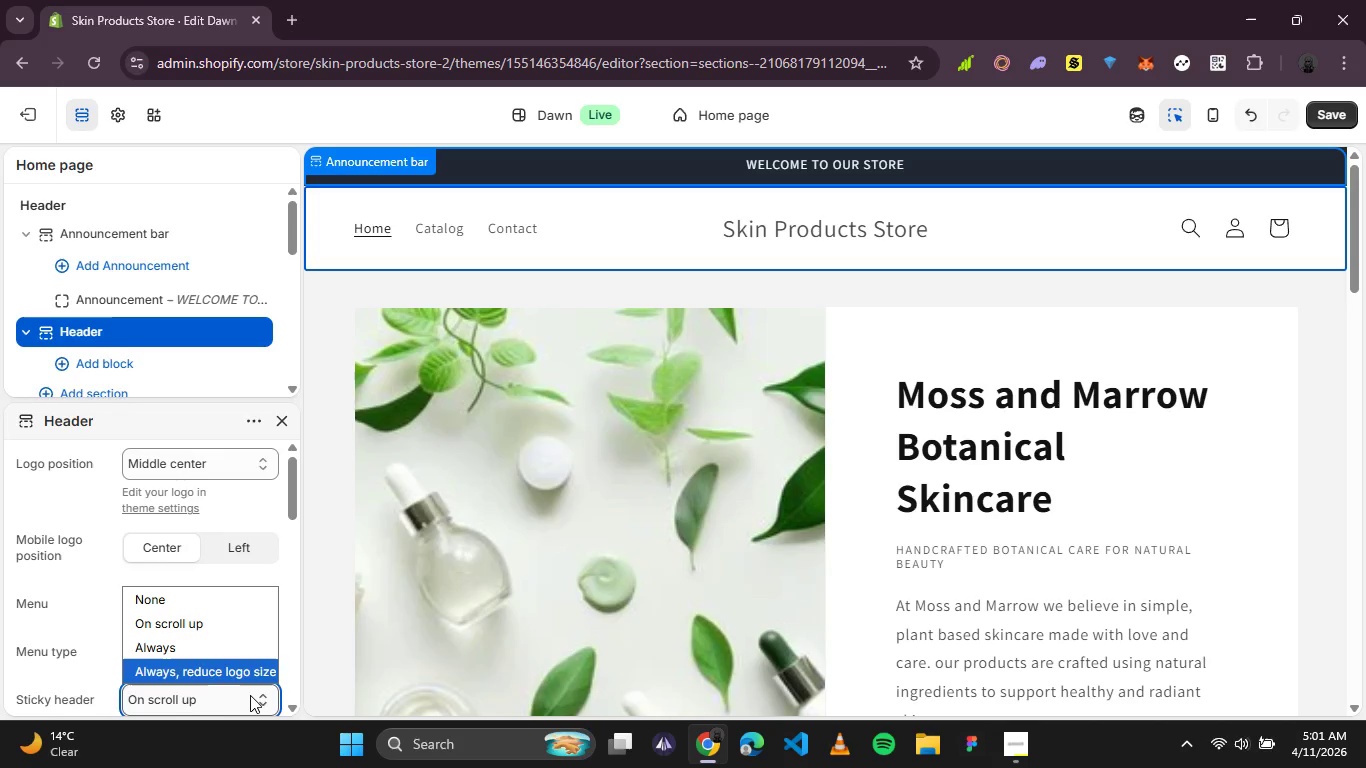 
left_click([257, 701])
 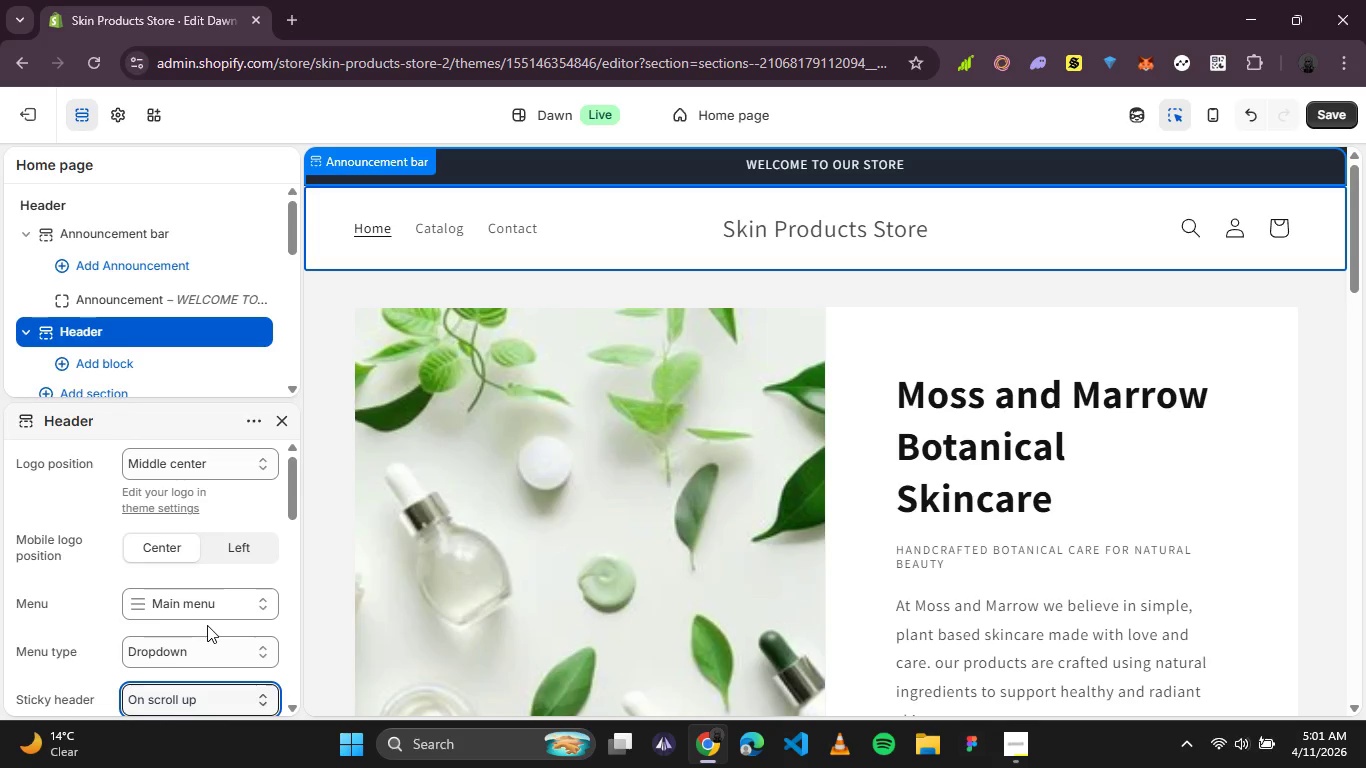 
scroll: coordinate [250, 618], scroll_direction: down, amount: 2.0
 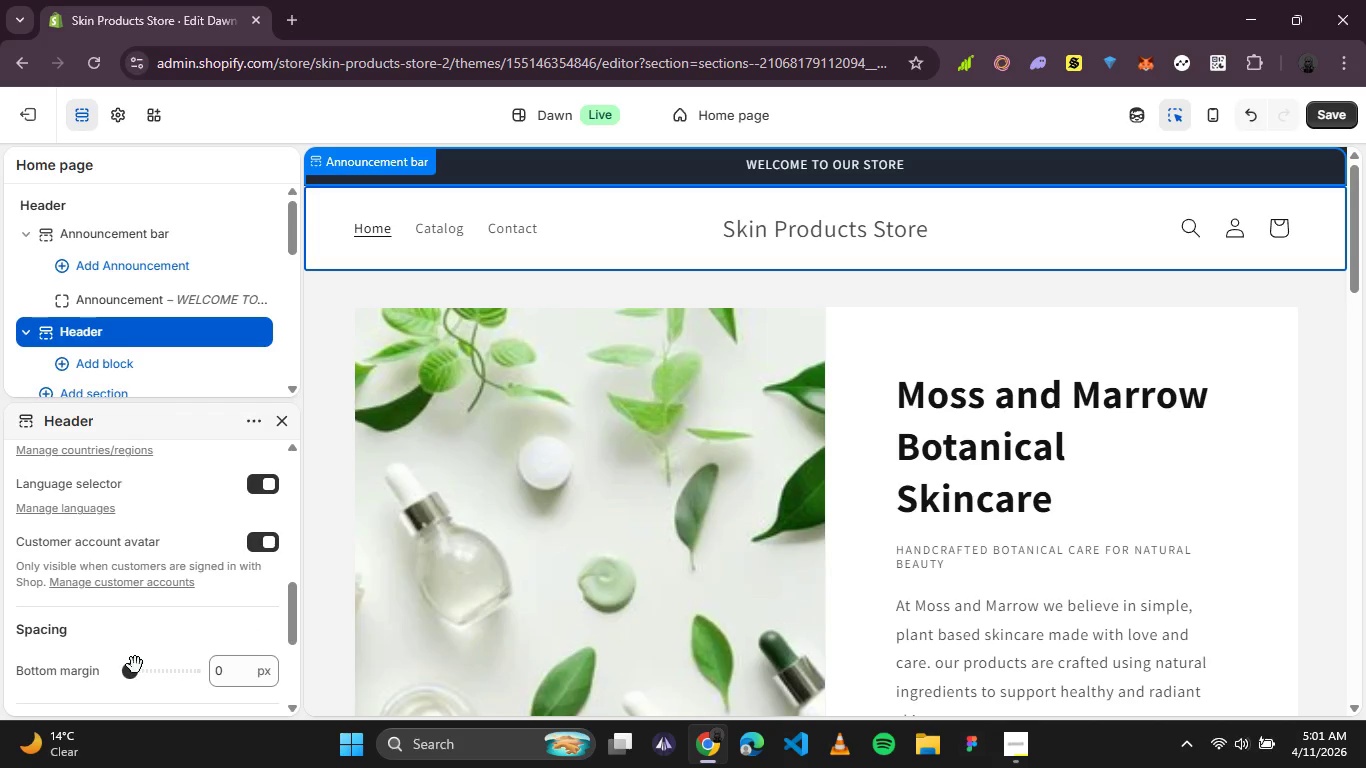 
left_click_drag(start_coordinate=[135, 665], to_coordinate=[141, 667])
 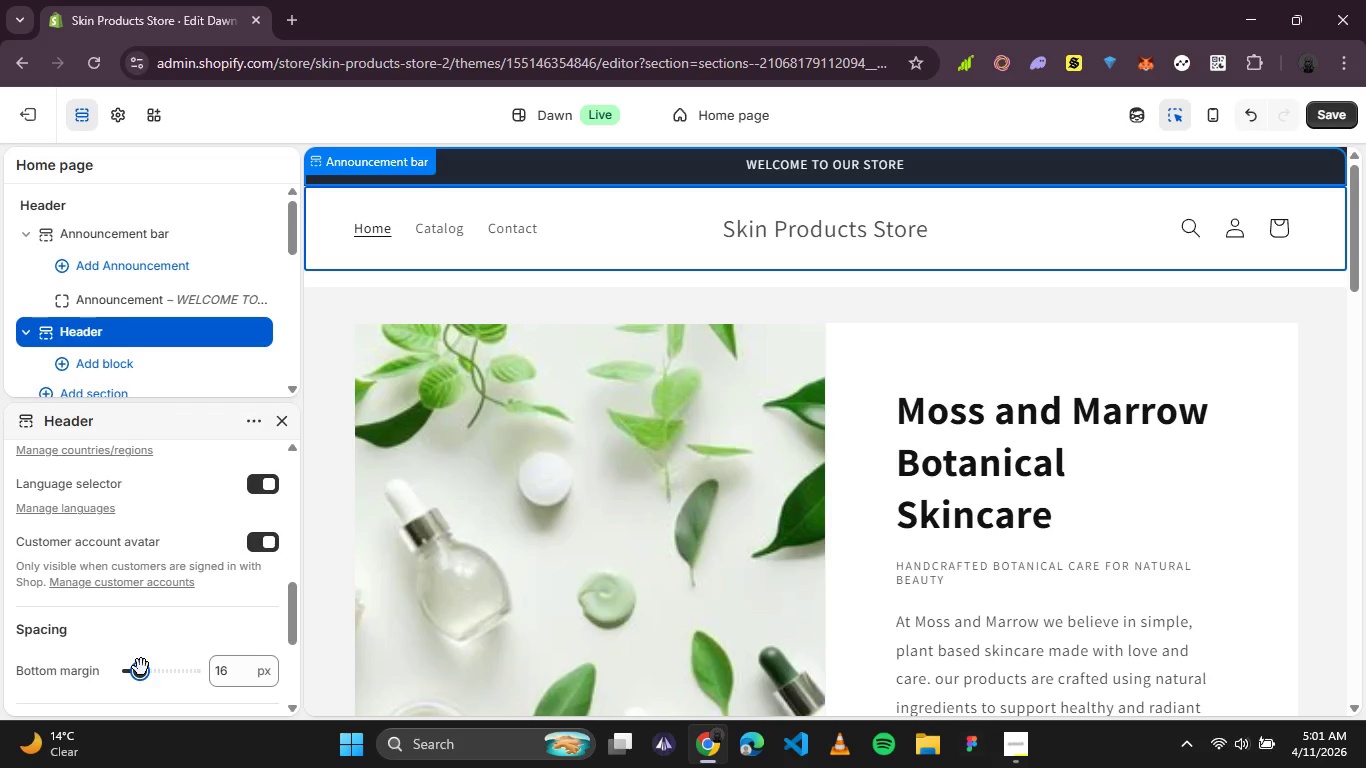 
left_click_drag(start_coordinate=[141, 667], to_coordinate=[122, 667])
 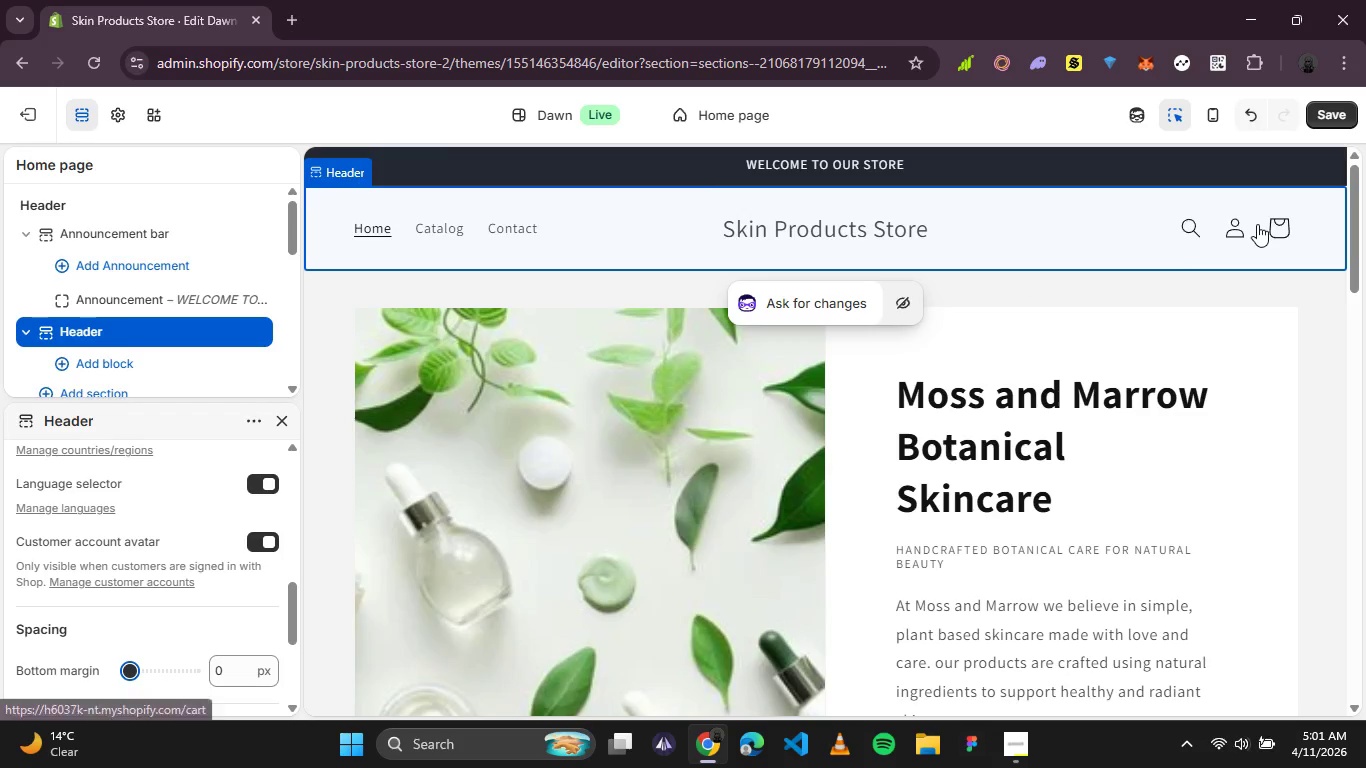 
wait(5.28)
 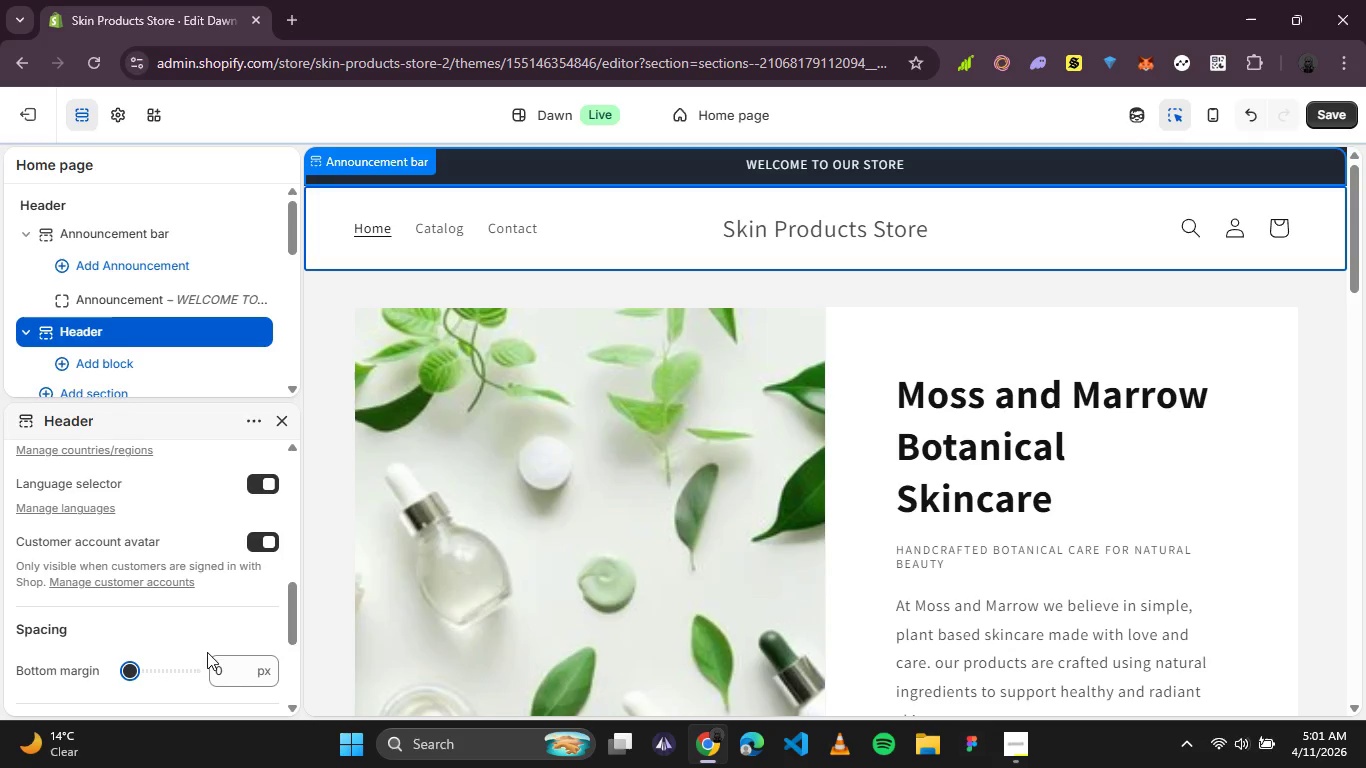 
scroll: coordinate [522, 413], scroll_direction: down, amount: 1.0
 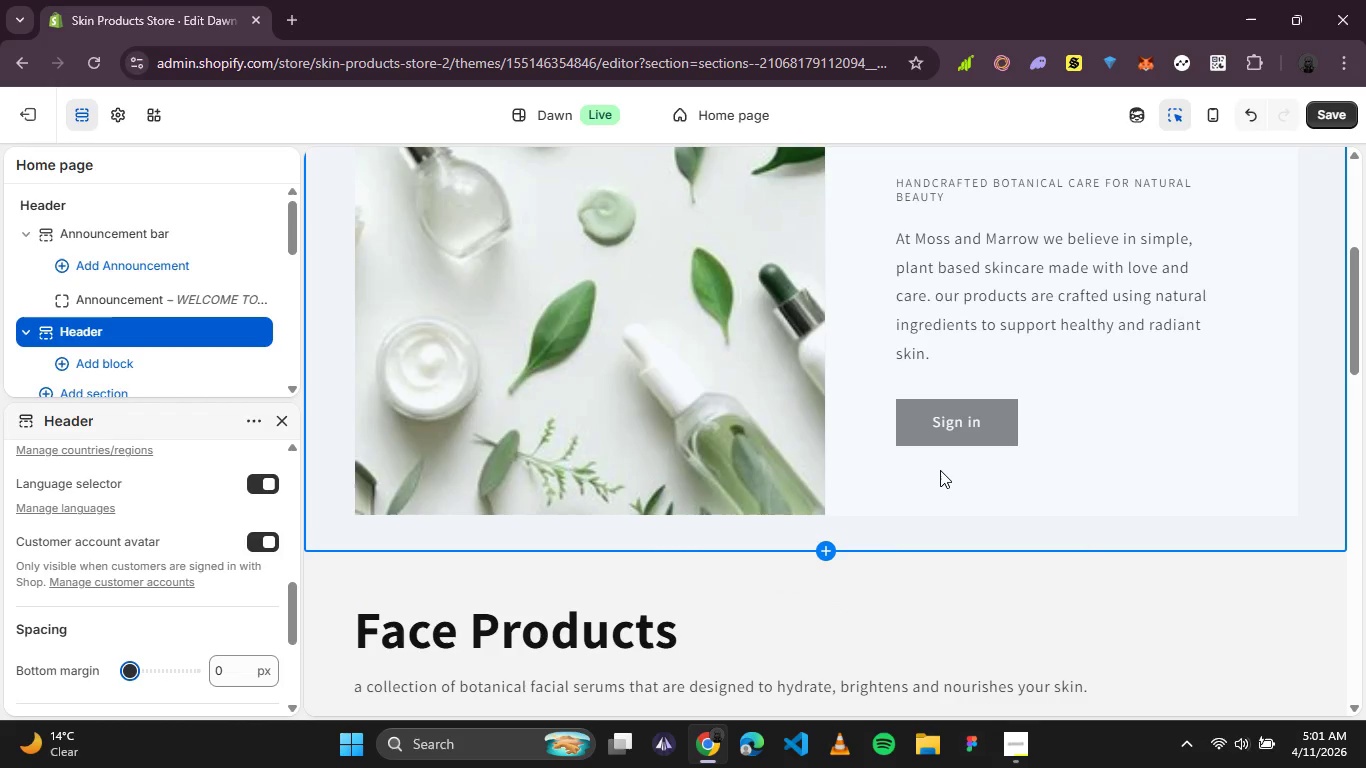 
scroll: coordinate [830, 471], scroll_direction: up, amount: 1.0
 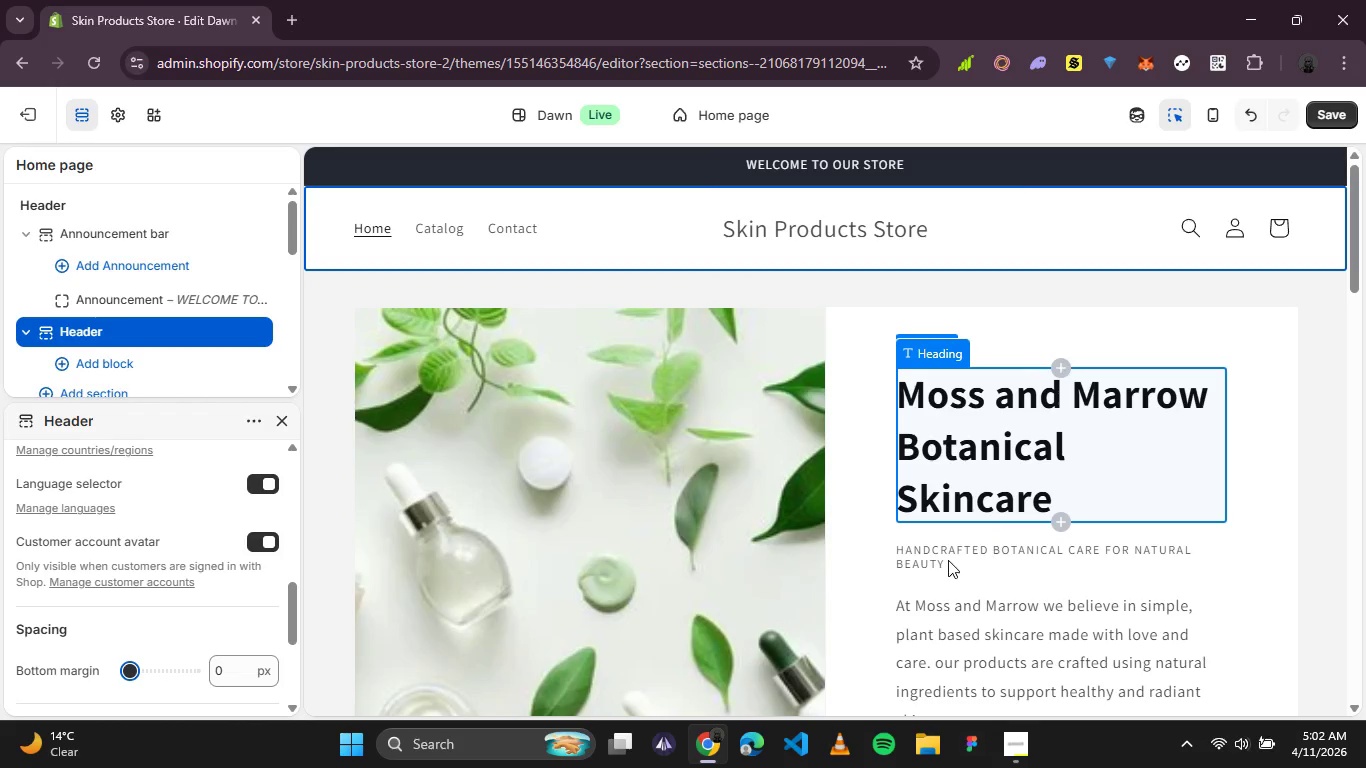 
left_click([948, 560])
 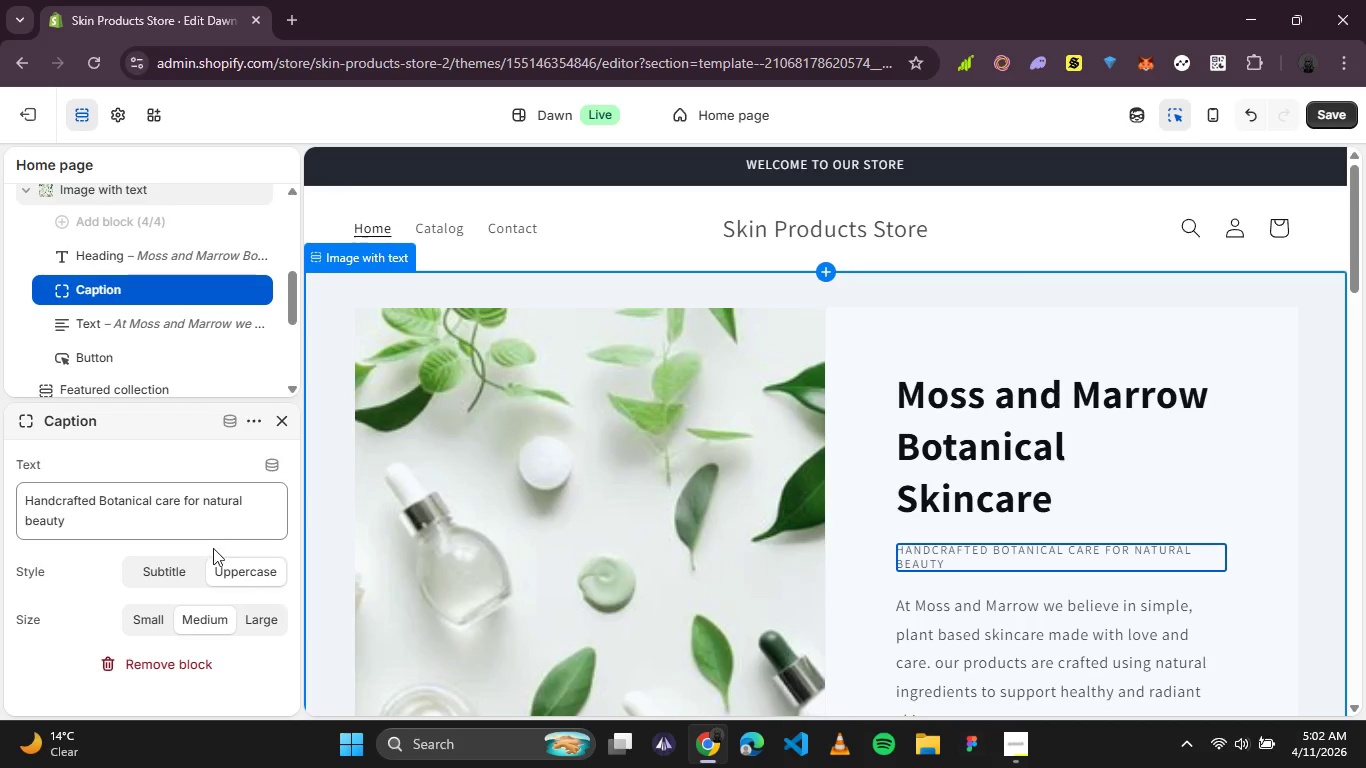 
left_click([190, 570])
 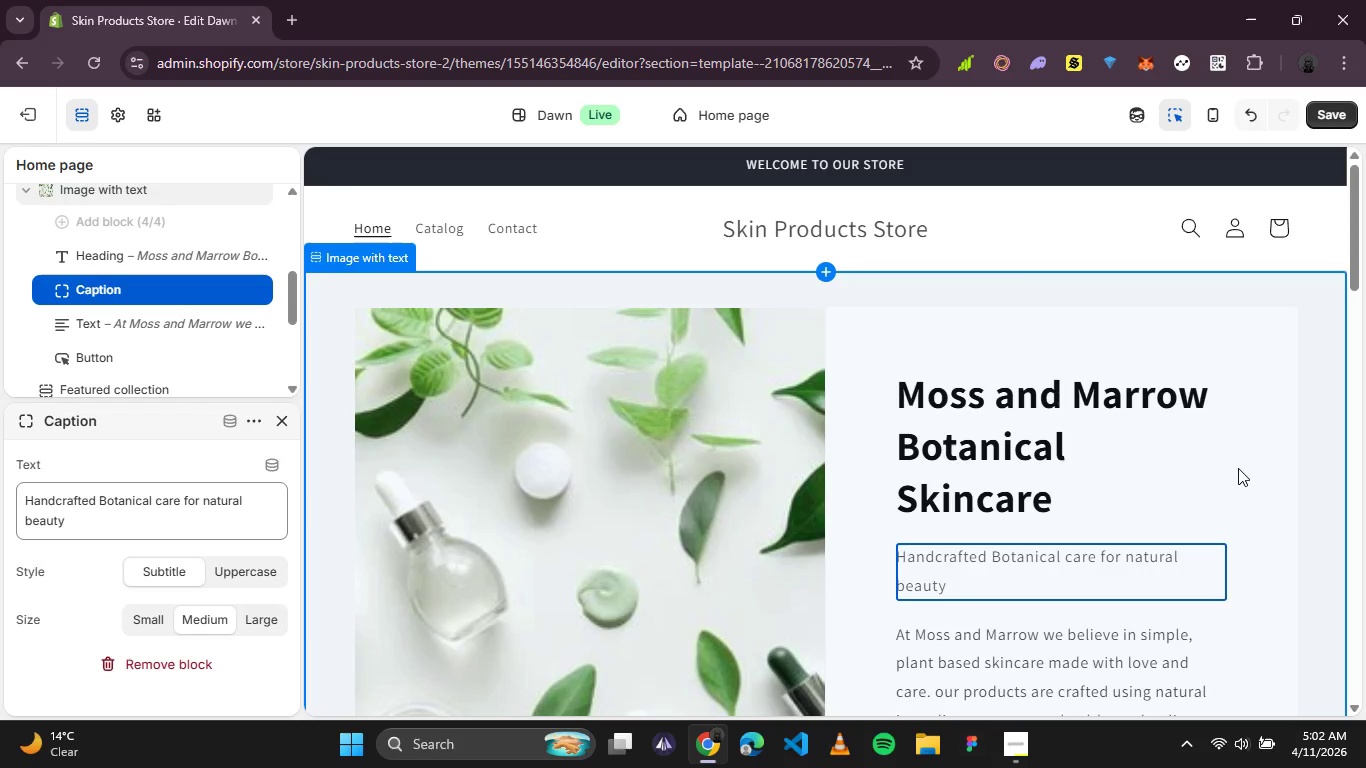 
left_click([1031, 568])
 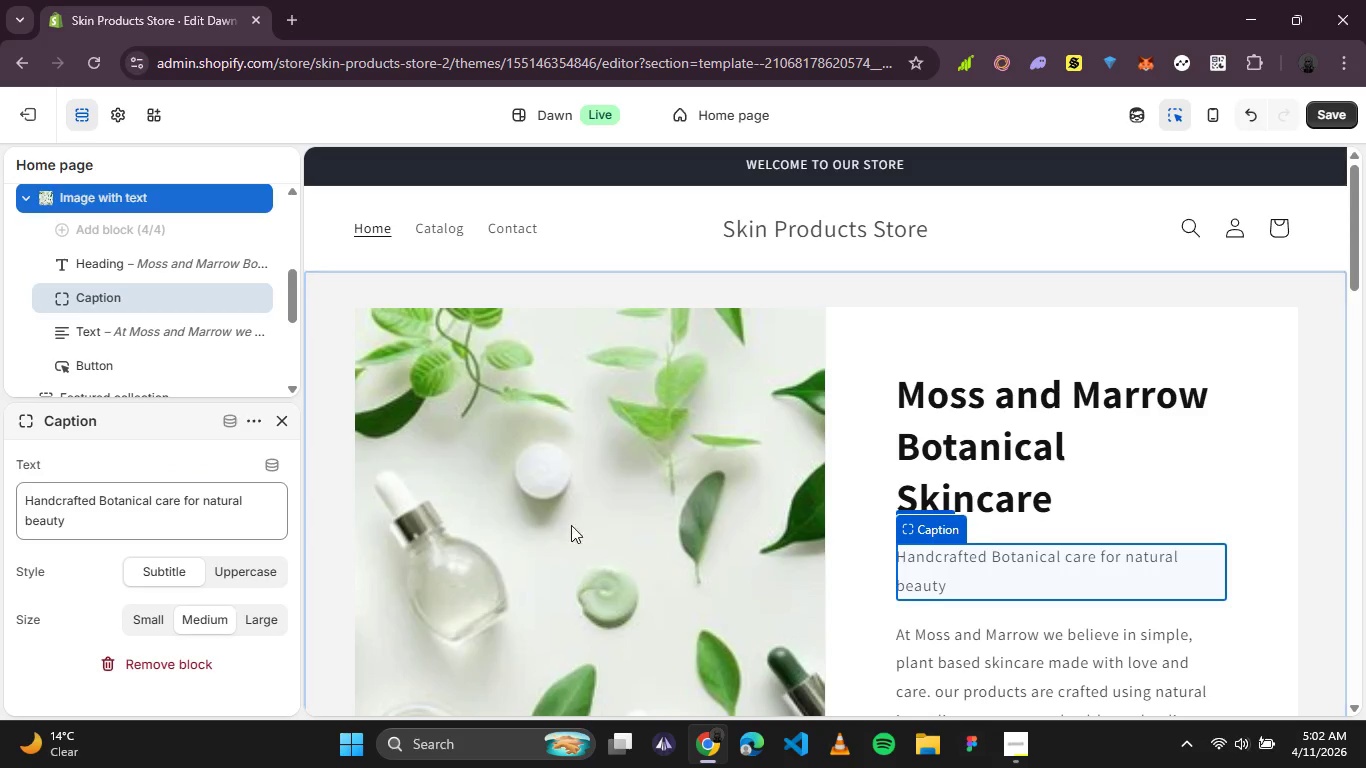 
left_click([1019, 567])
 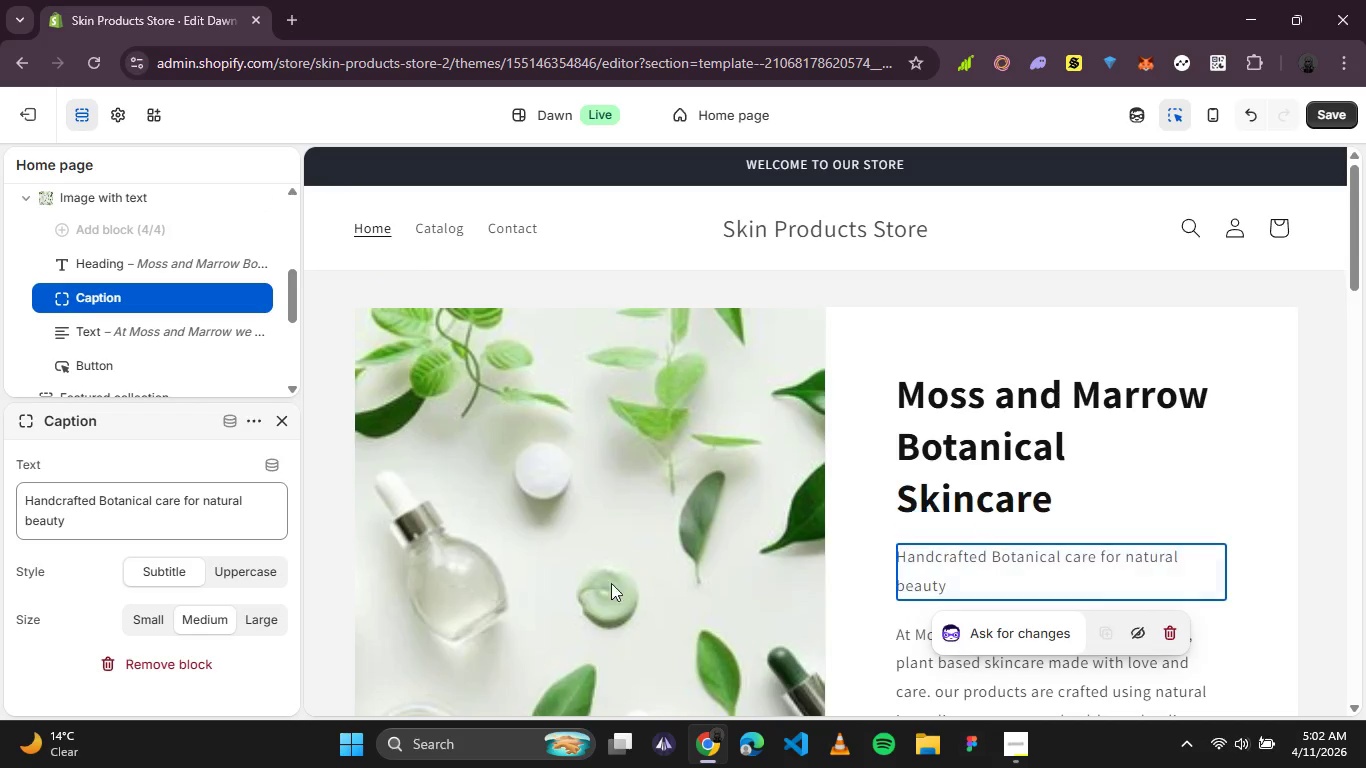 
scroll: coordinate [196, 544], scroll_direction: up, amount: 2.0
 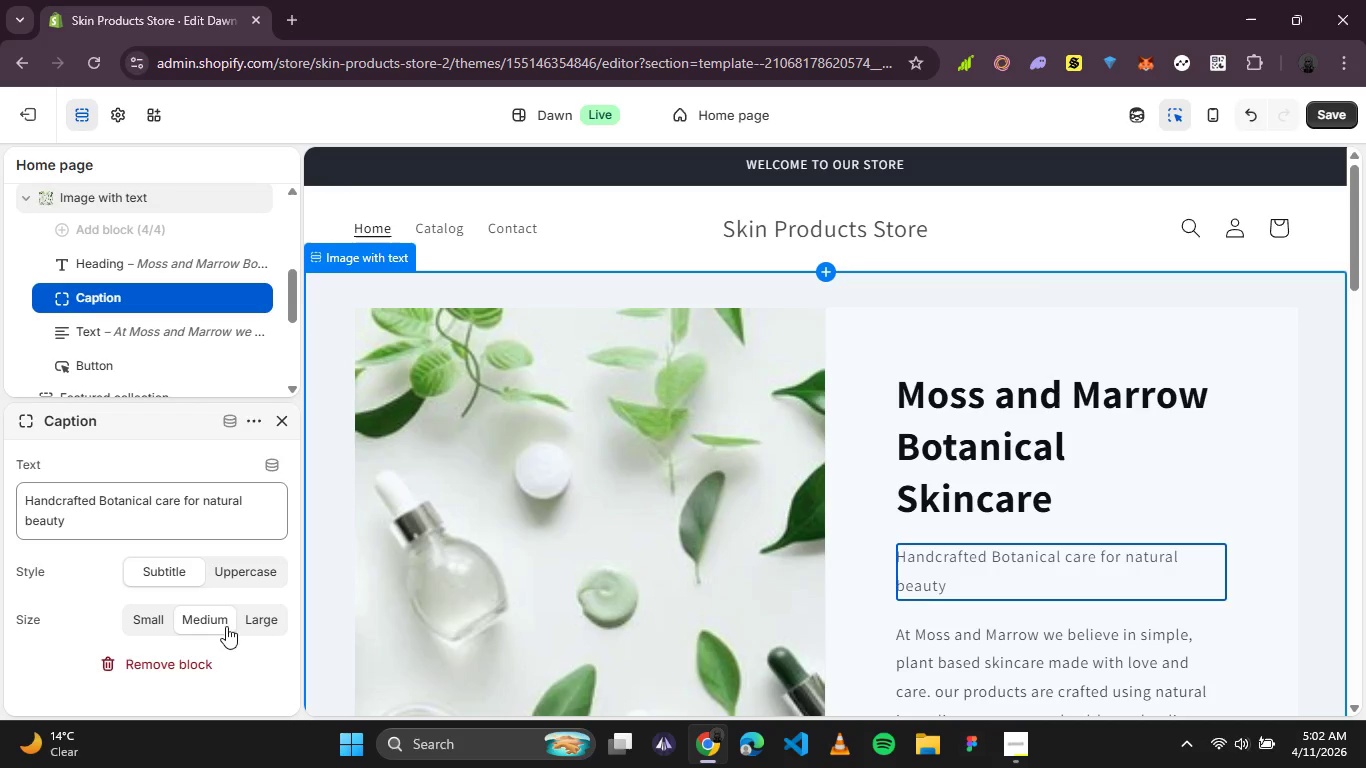 
left_click([251, 622])
 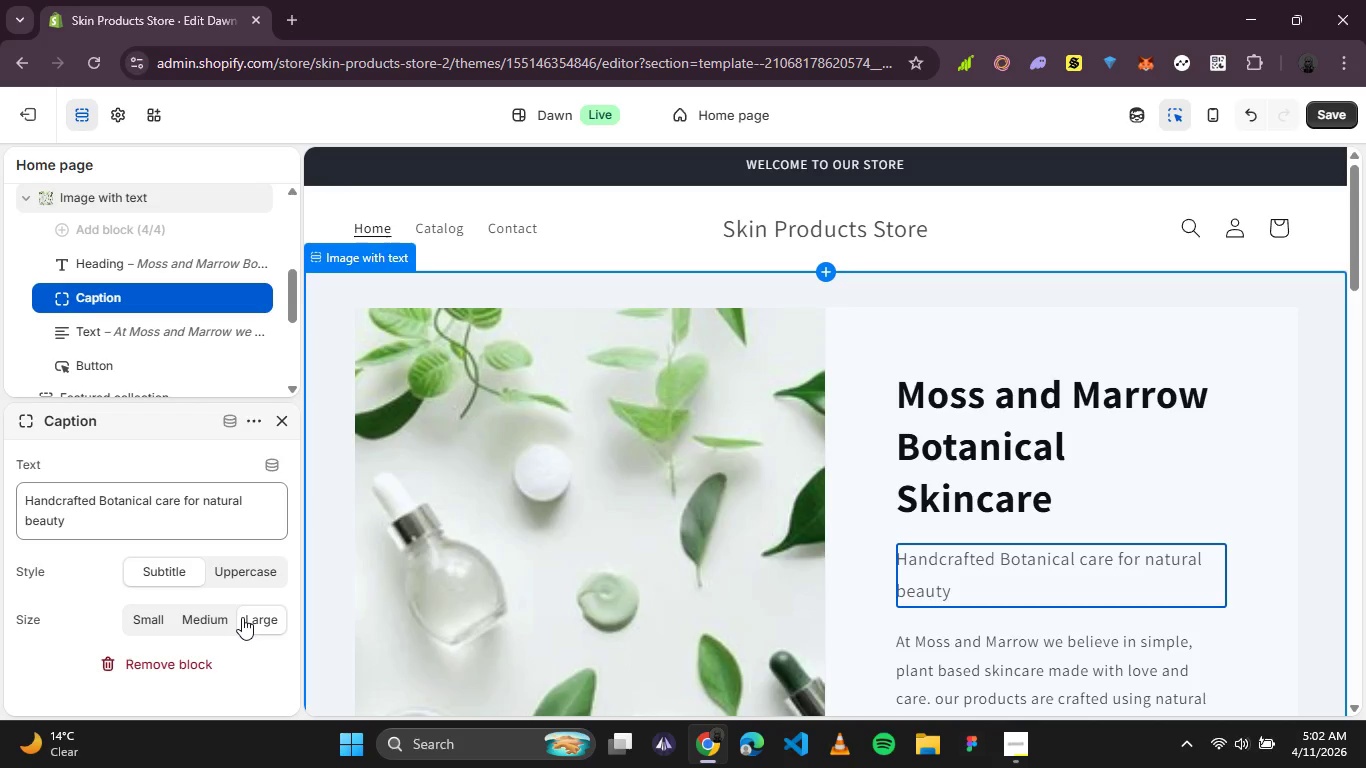 
wait(6.45)
 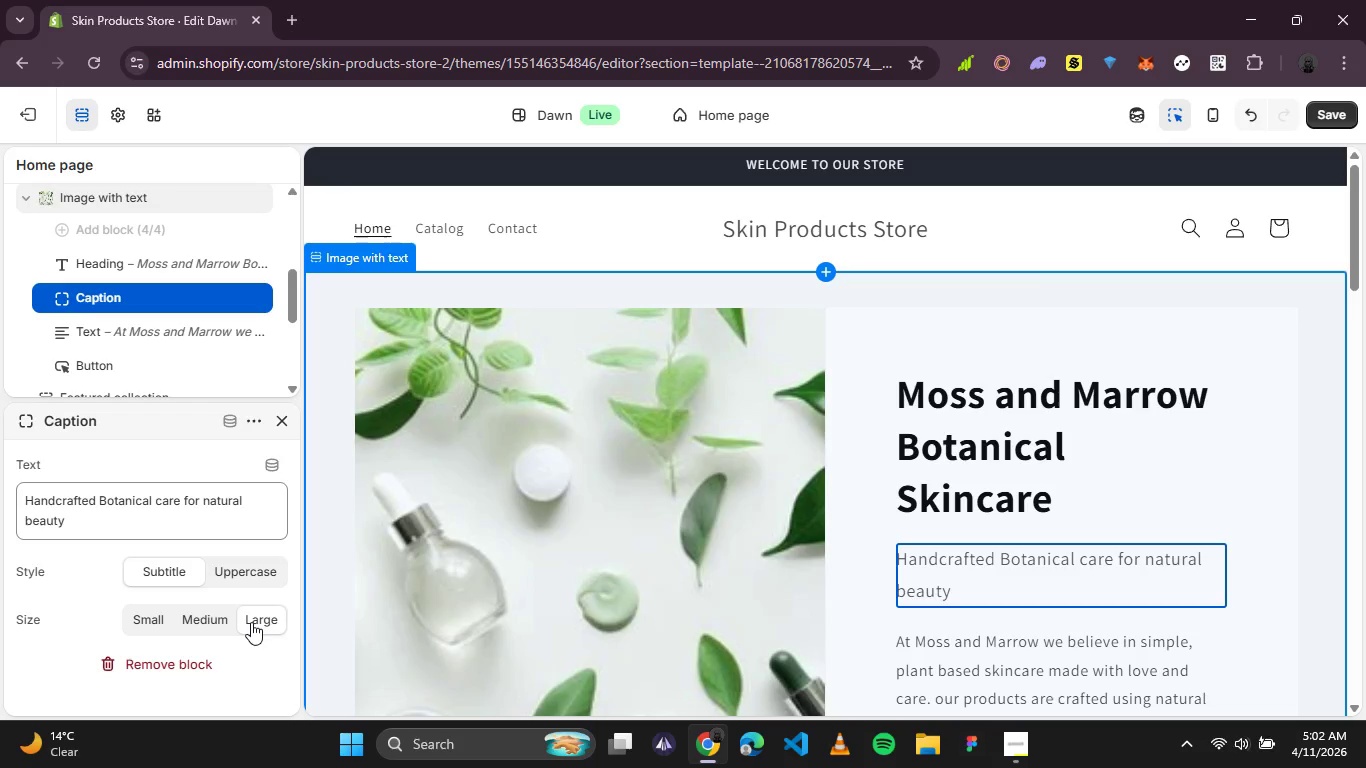 
left_click([281, 418])
 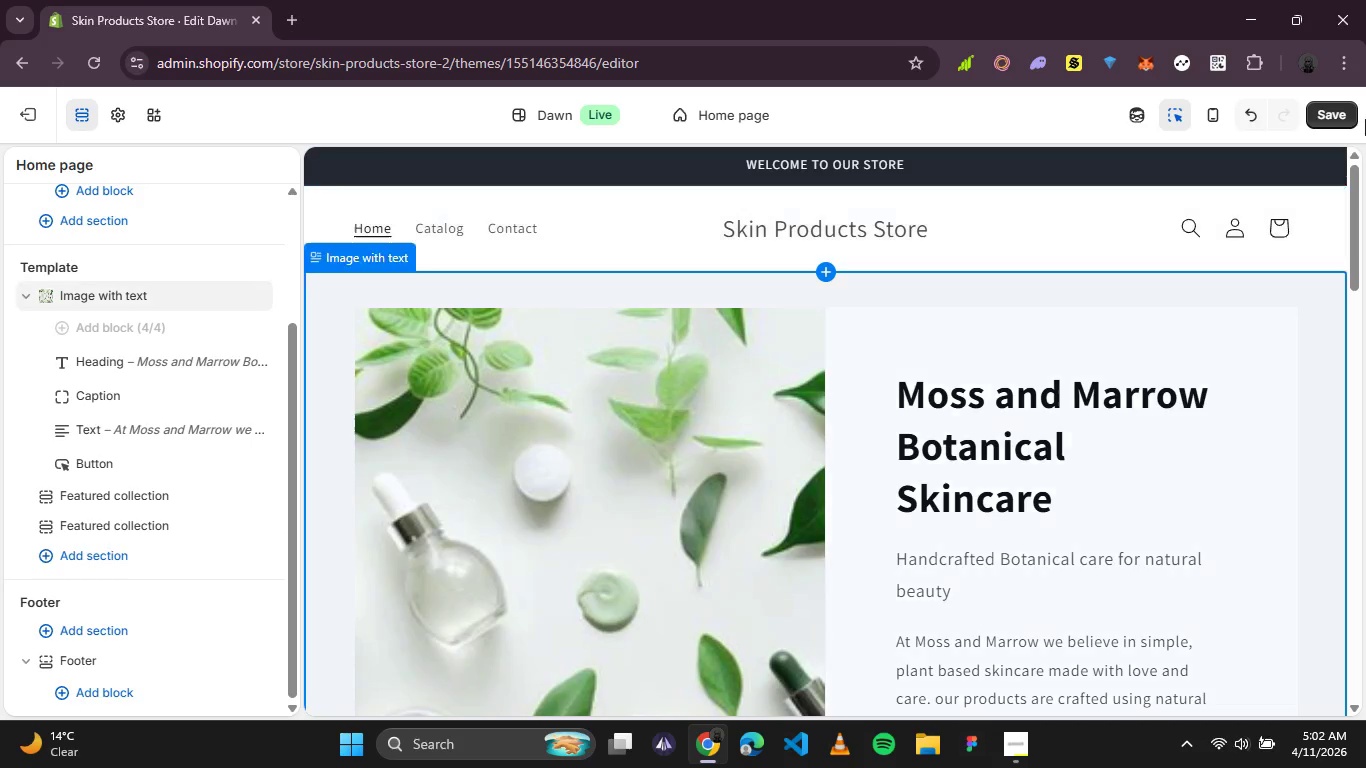 
left_click([1321, 120])
 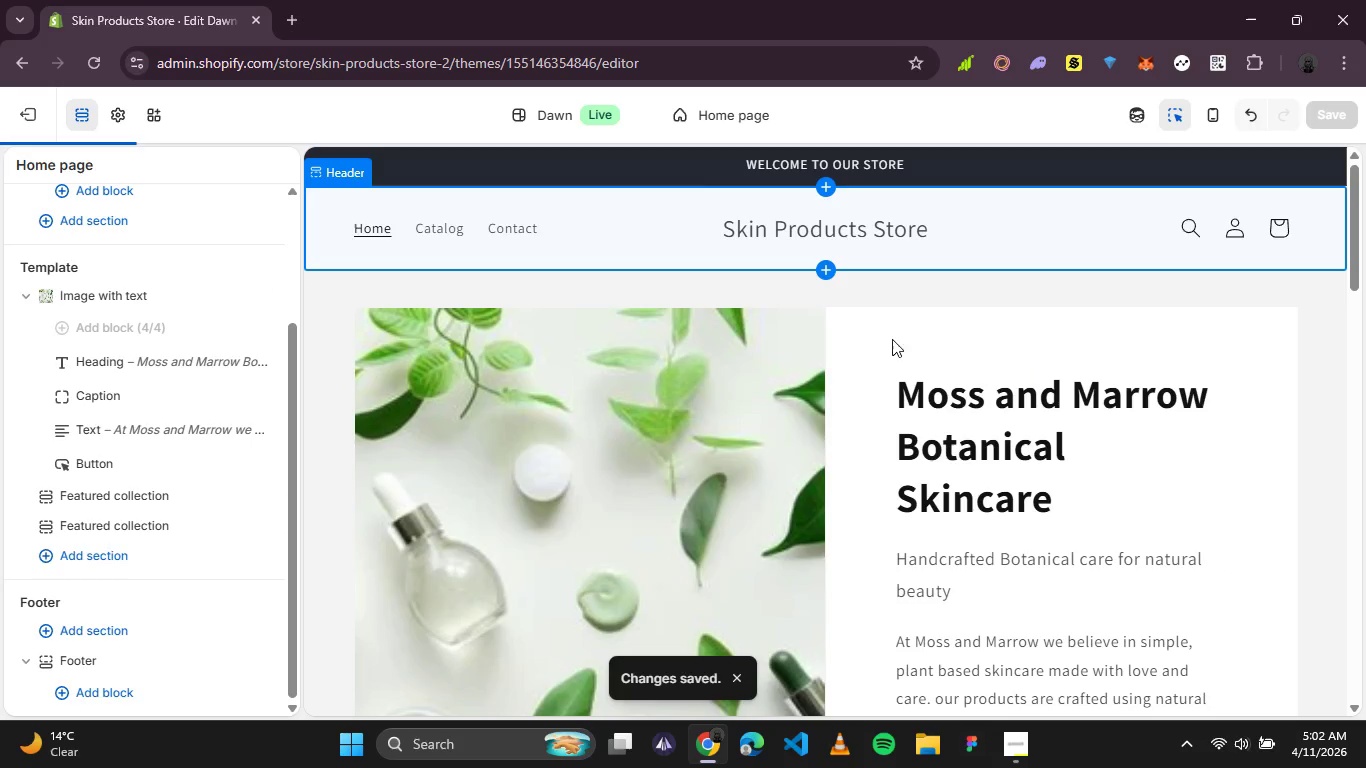 
scroll: coordinate [836, 319], scroll_direction: down, amount: 4.0
 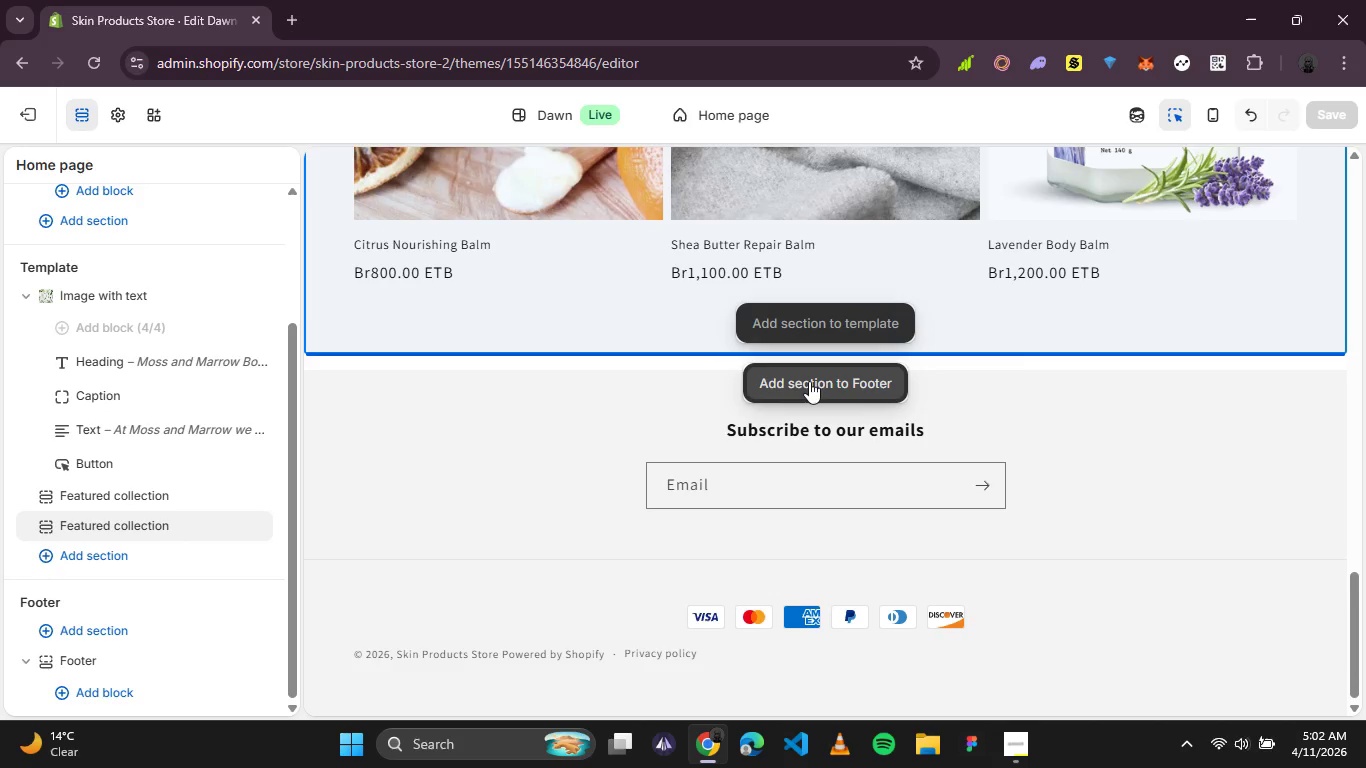 
left_click([819, 326])
 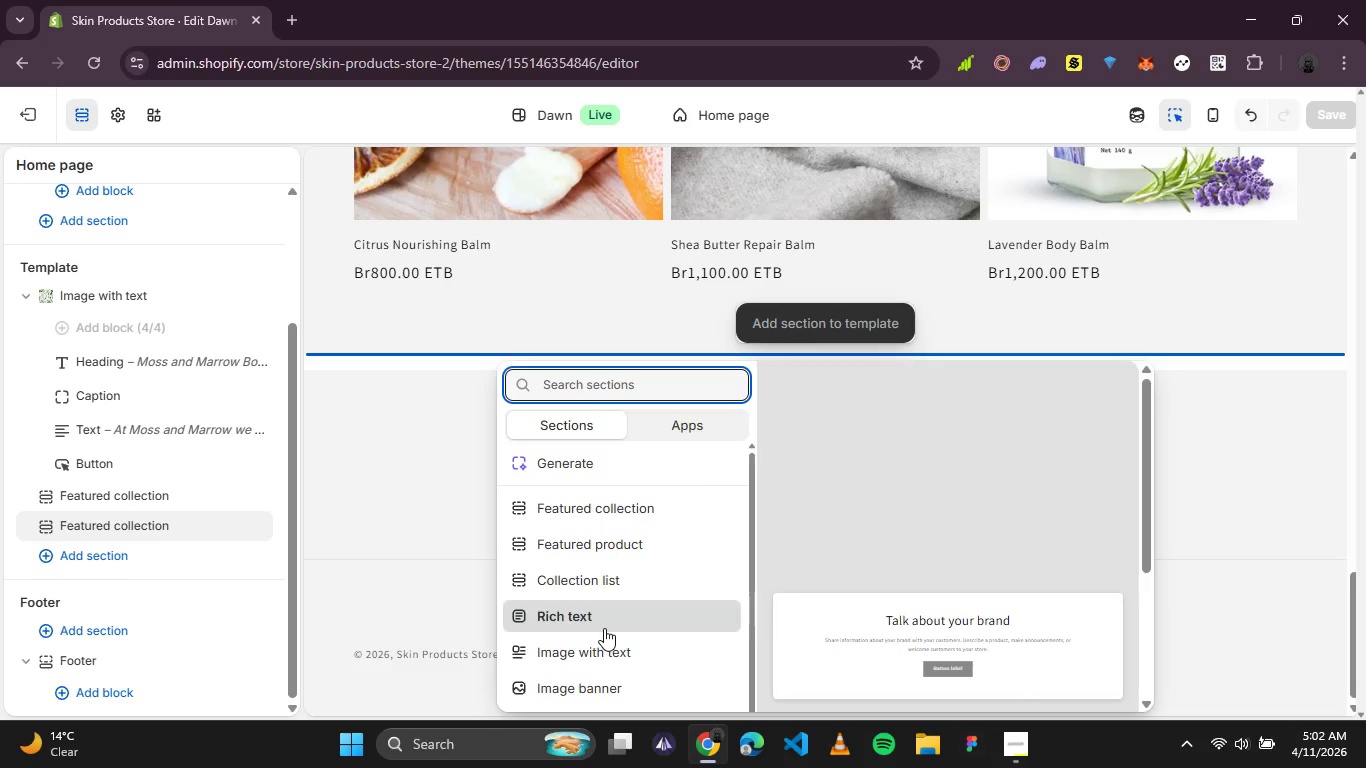 
wait(5.61)
 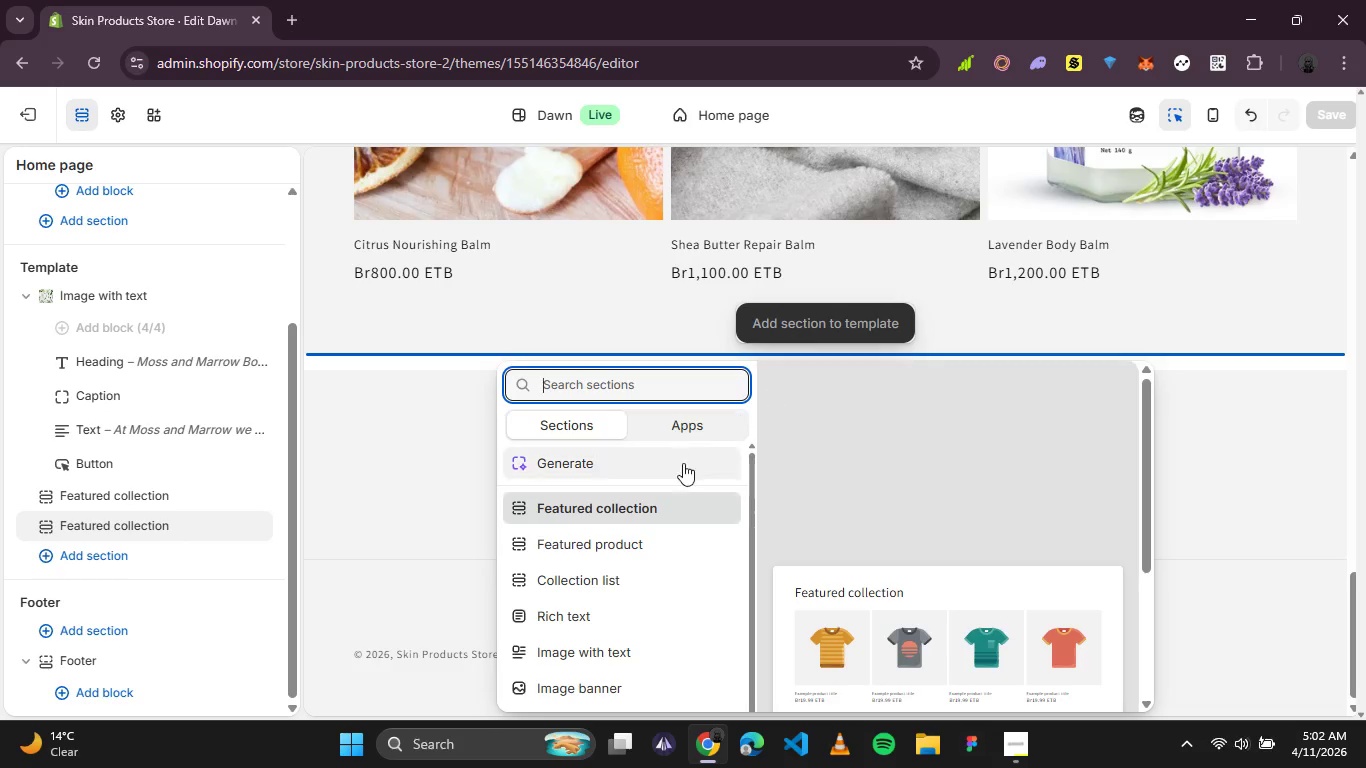 
left_click([604, 628])
 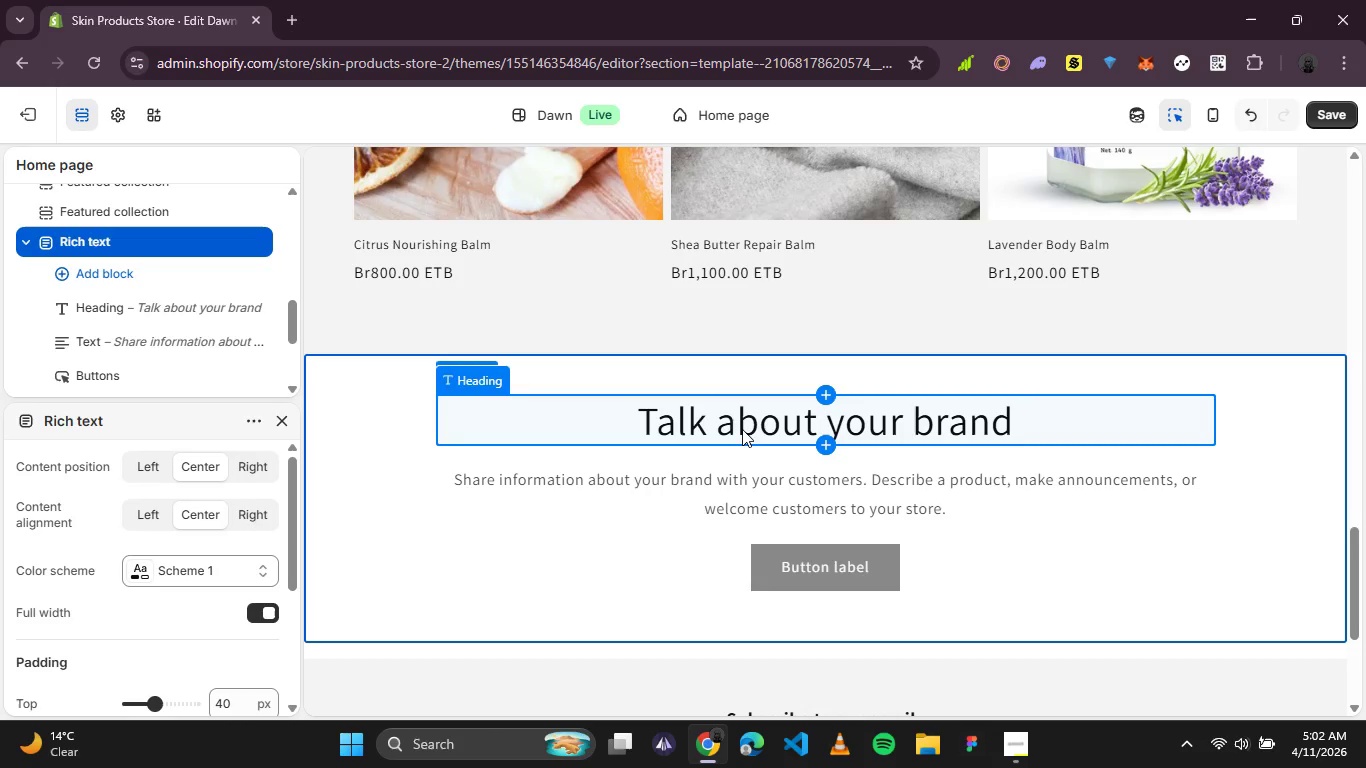 
left_click([742, 429])
 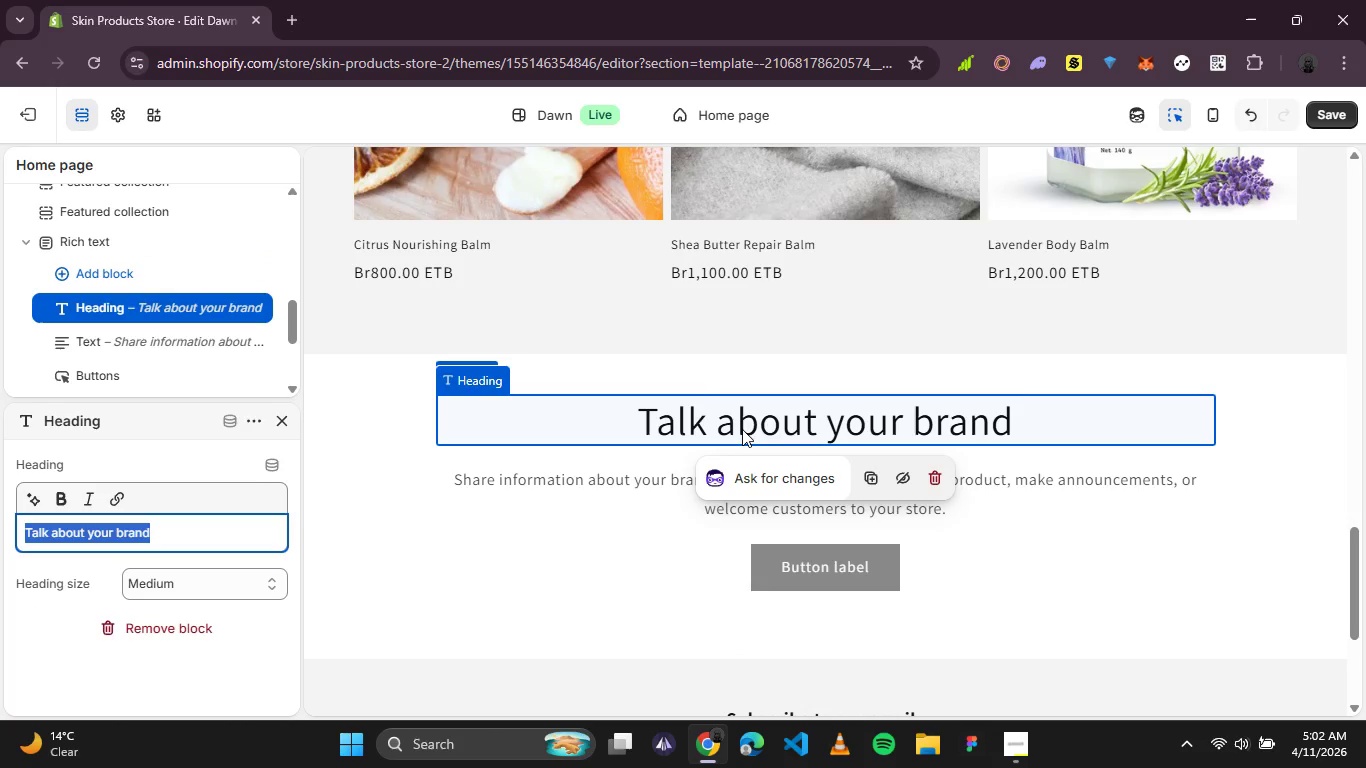 
double_click([742, 427])
 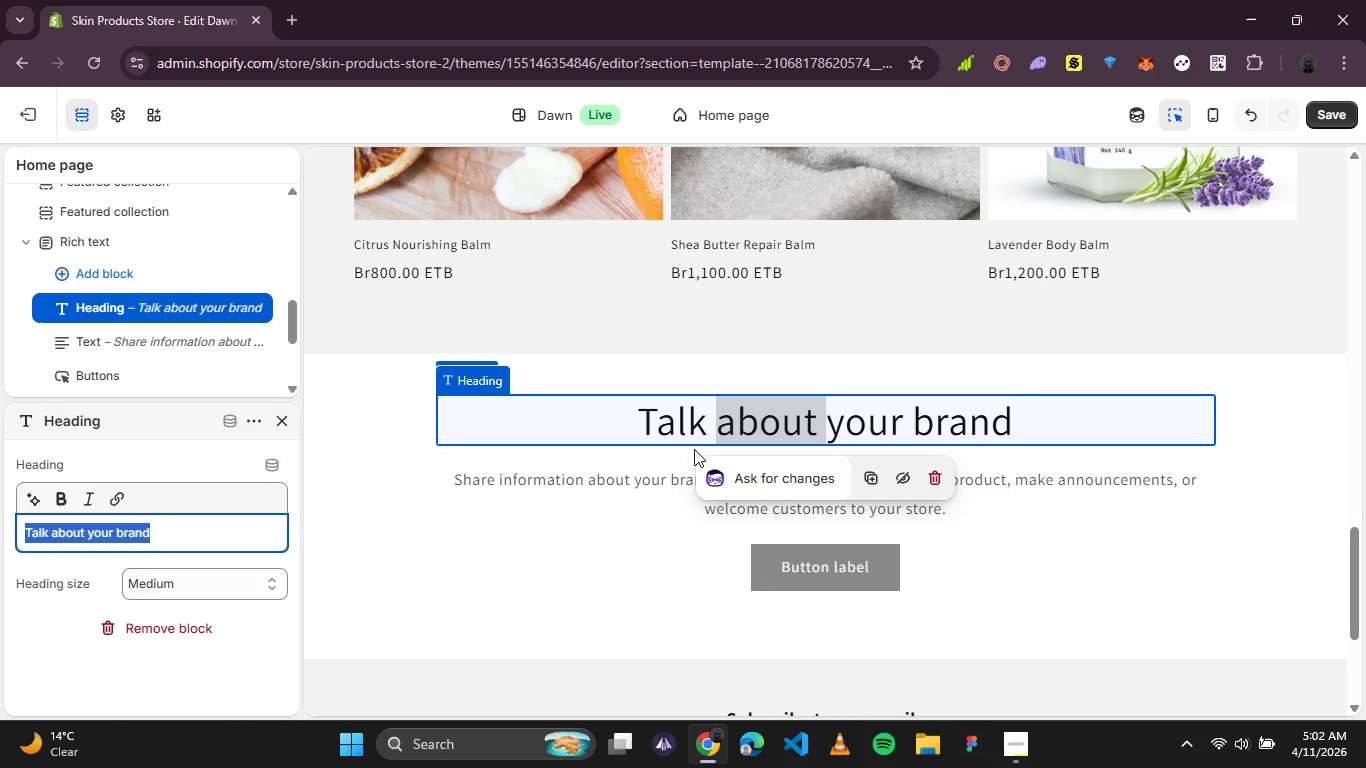 
key(Control+A)
 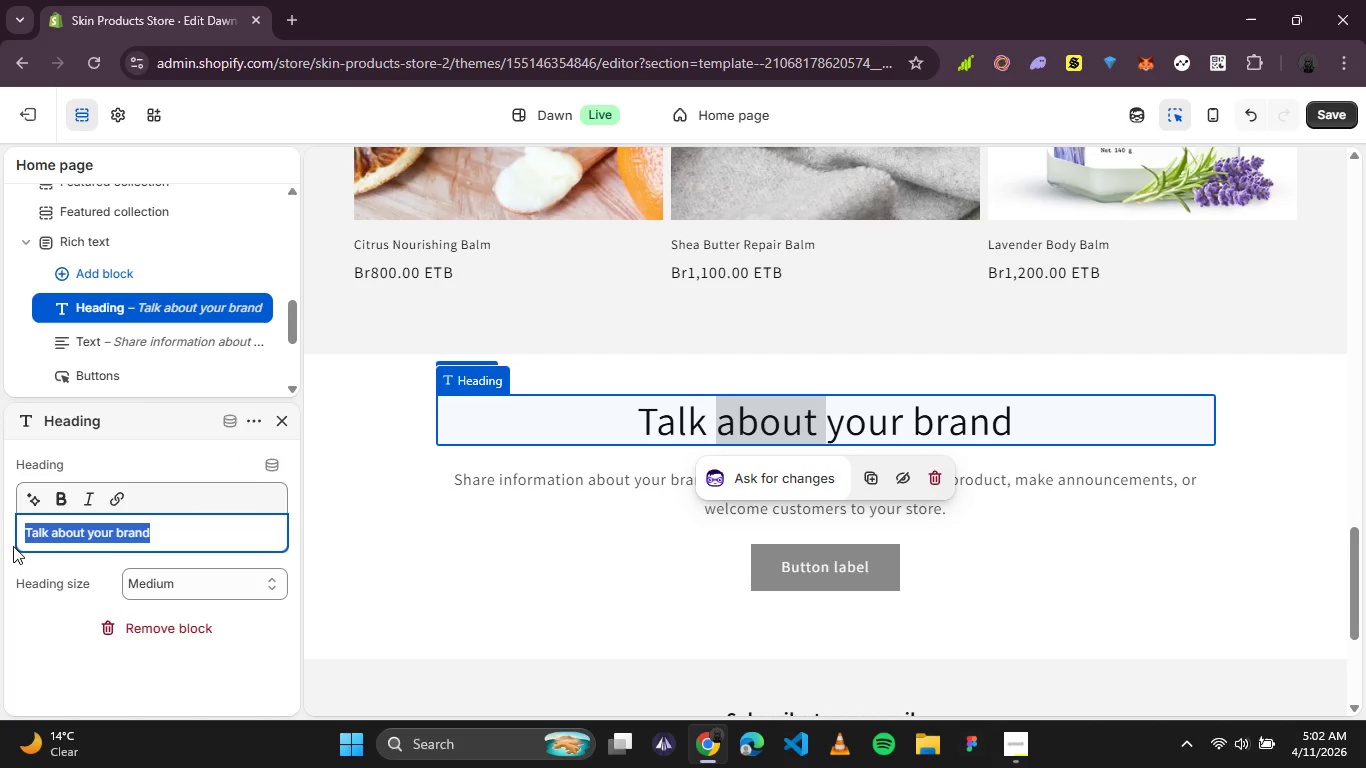 
left_click([161, 538])
 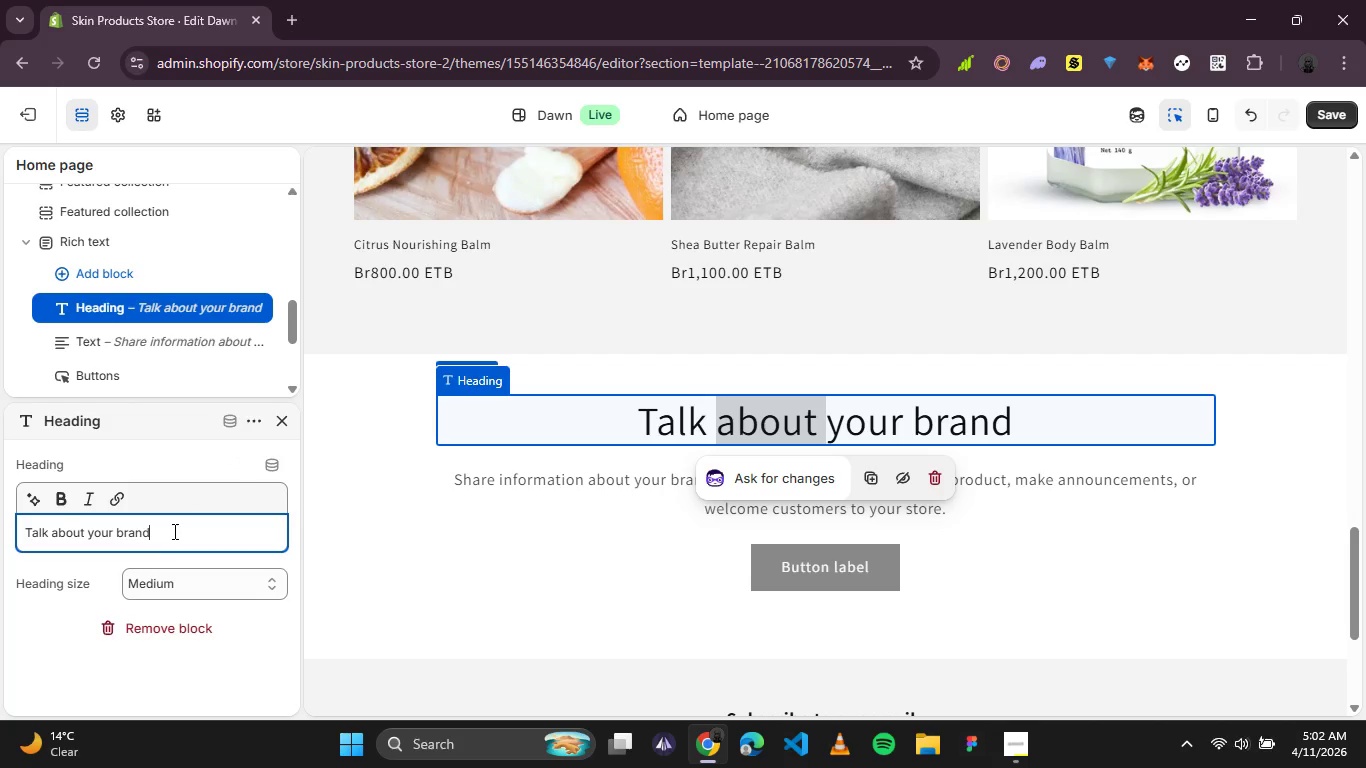 
left_click_drag(start_coordinate=[171, 531], to_coordinate=[0, 531])
 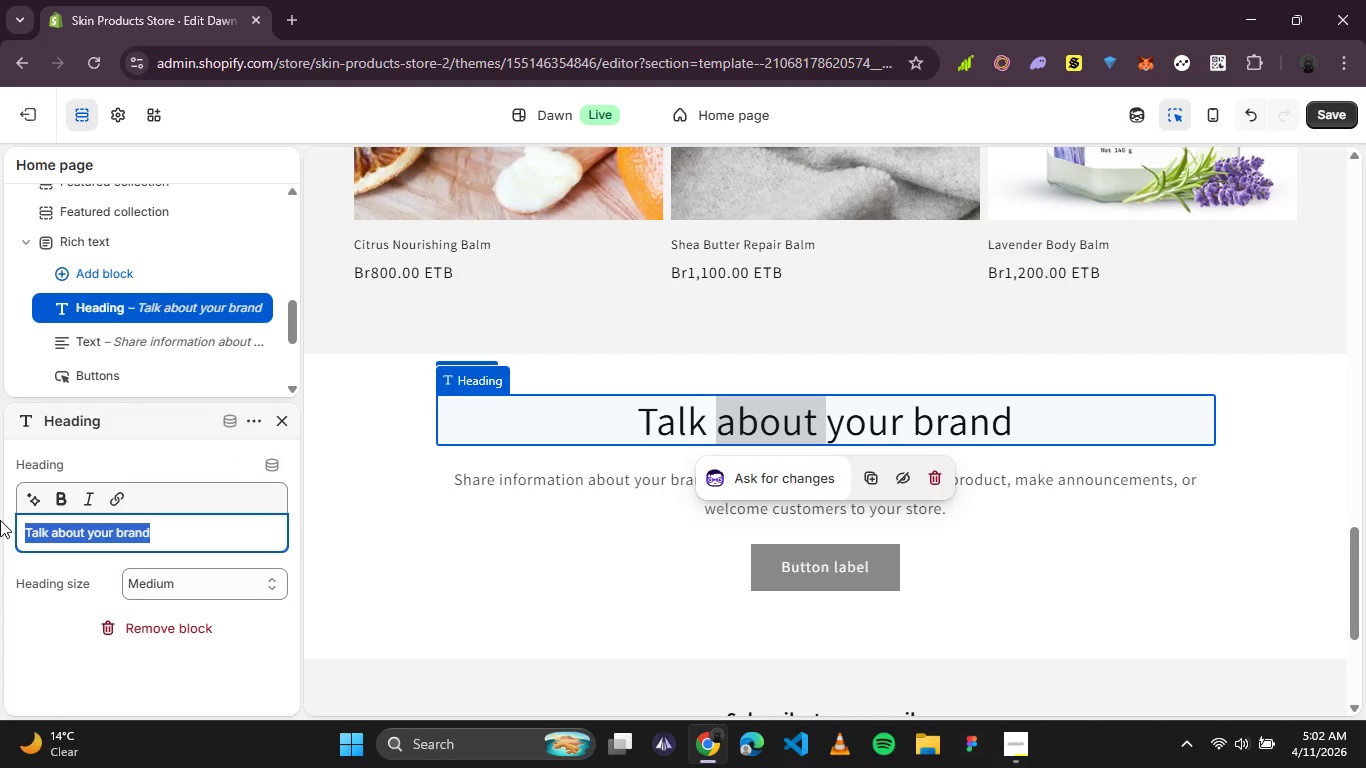 
type(About )
 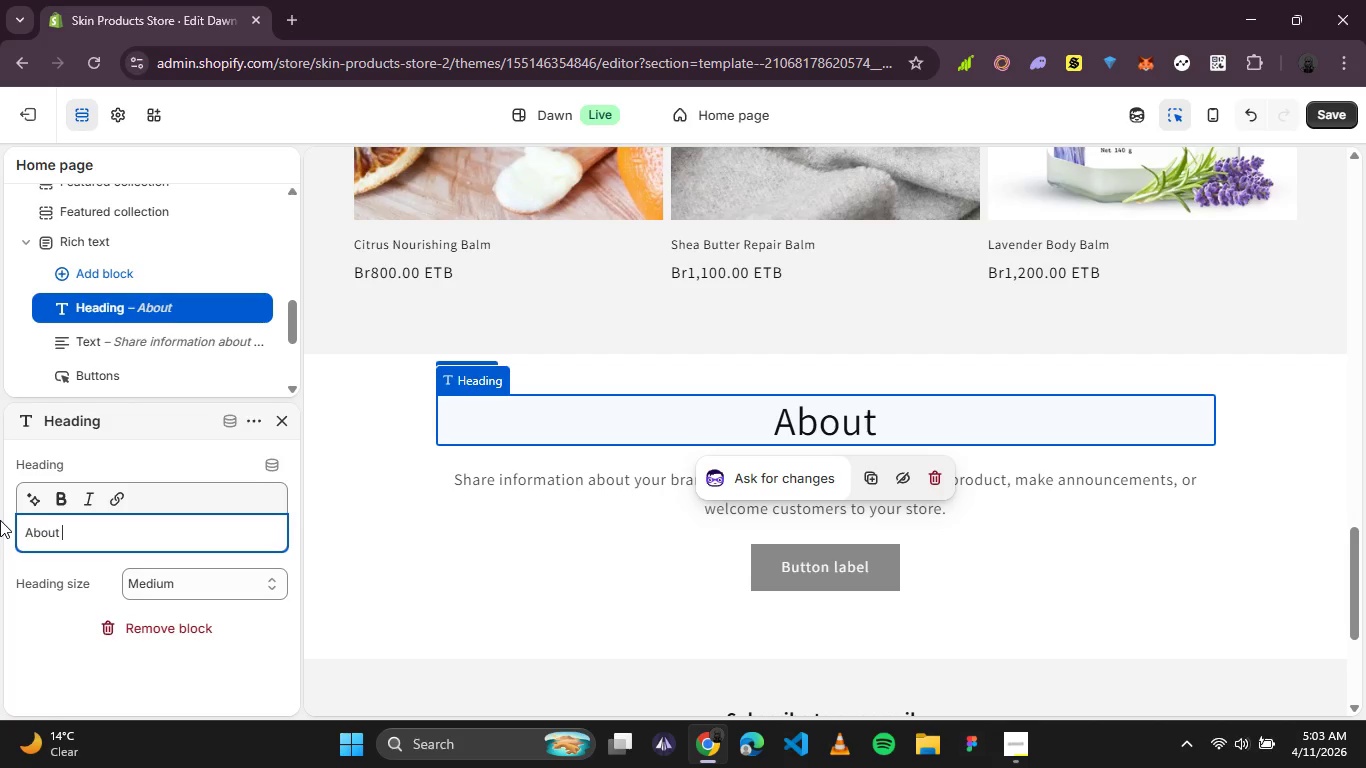 
wait(10.91)
 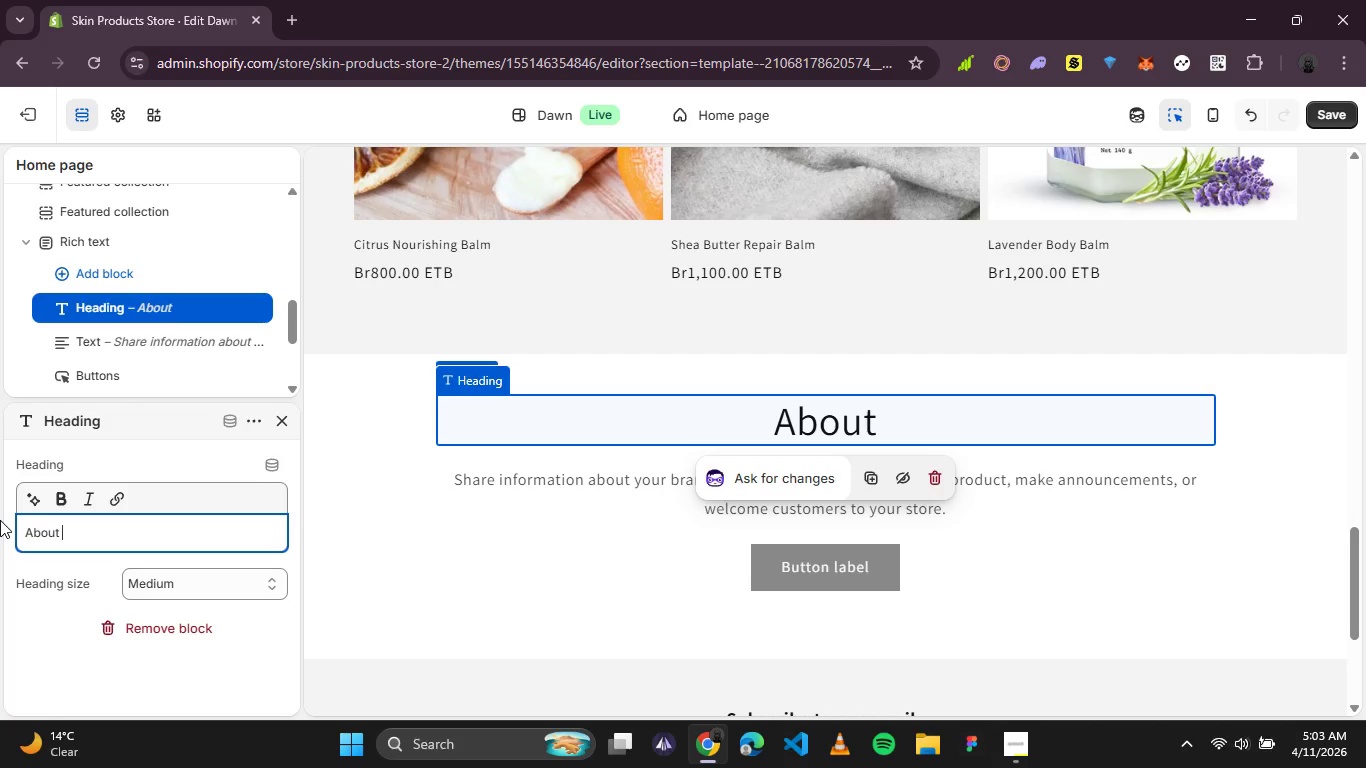 
type(Mos  )
key(Backspace)
type(s)
key(Backspace)
key(Backspace)
type(s and Mar)
 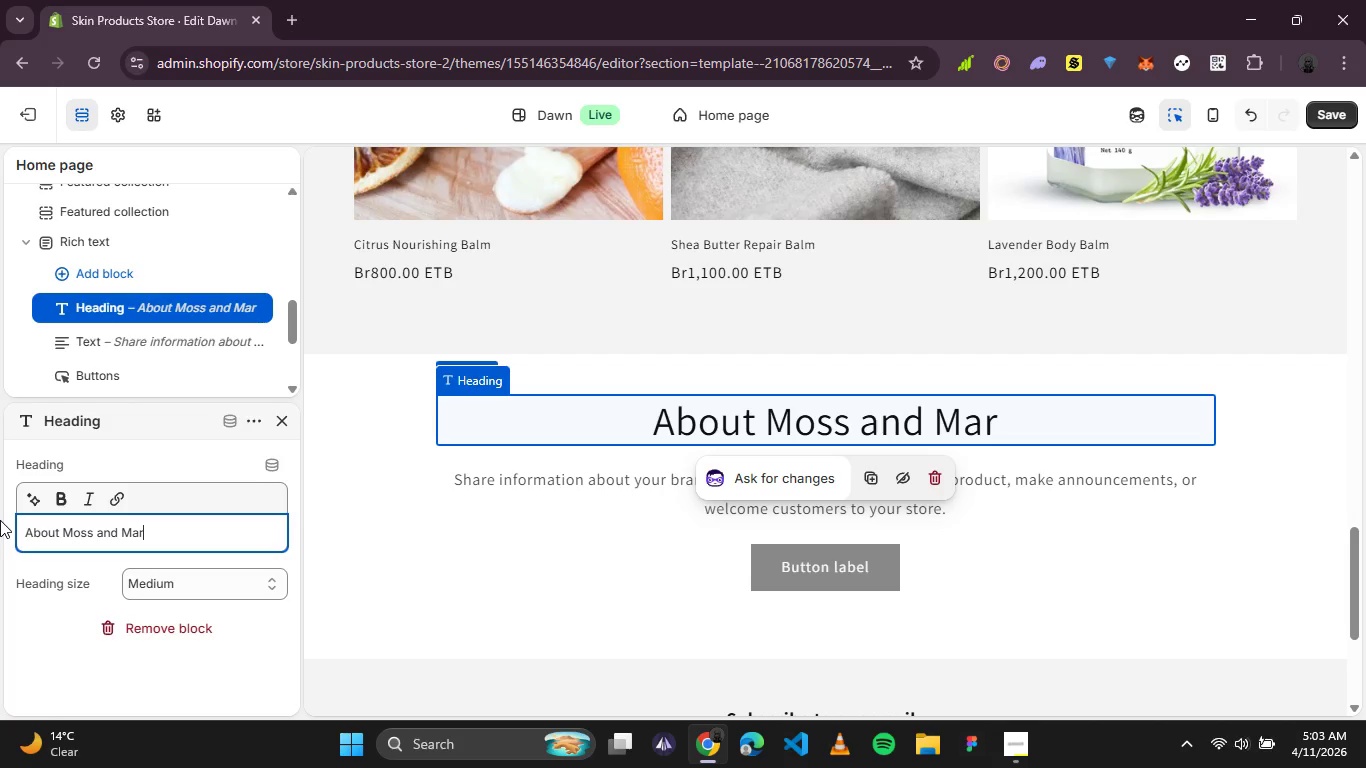 
type(row)
 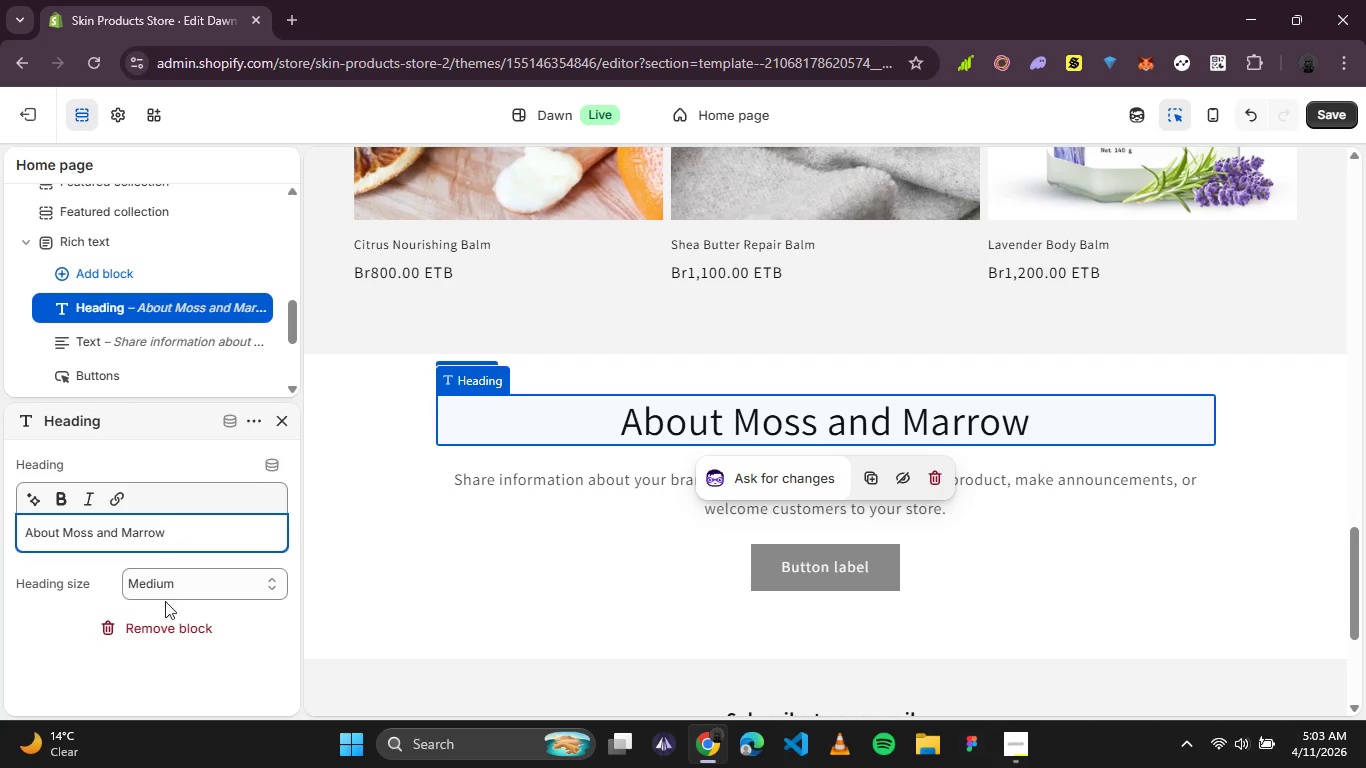 
left_click([527, 480])
 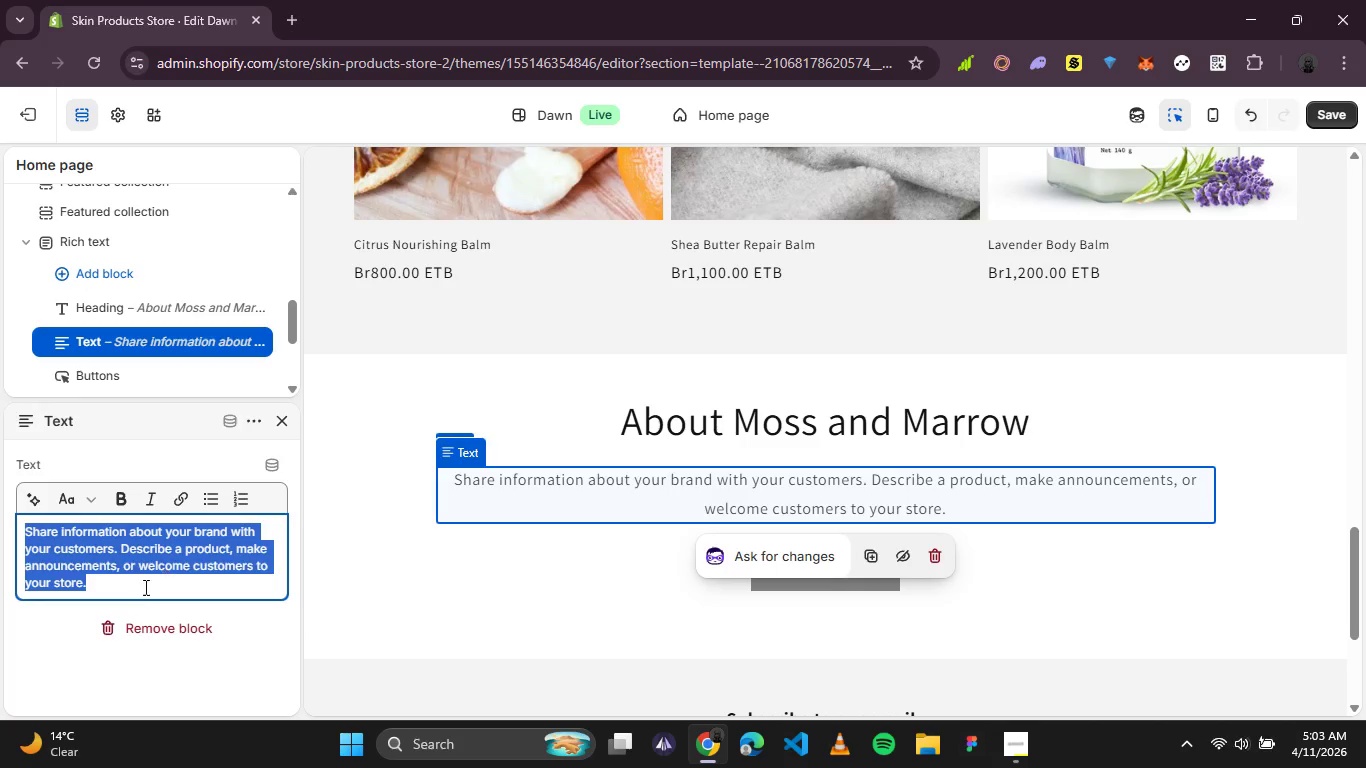 
left_click([136, 591])
 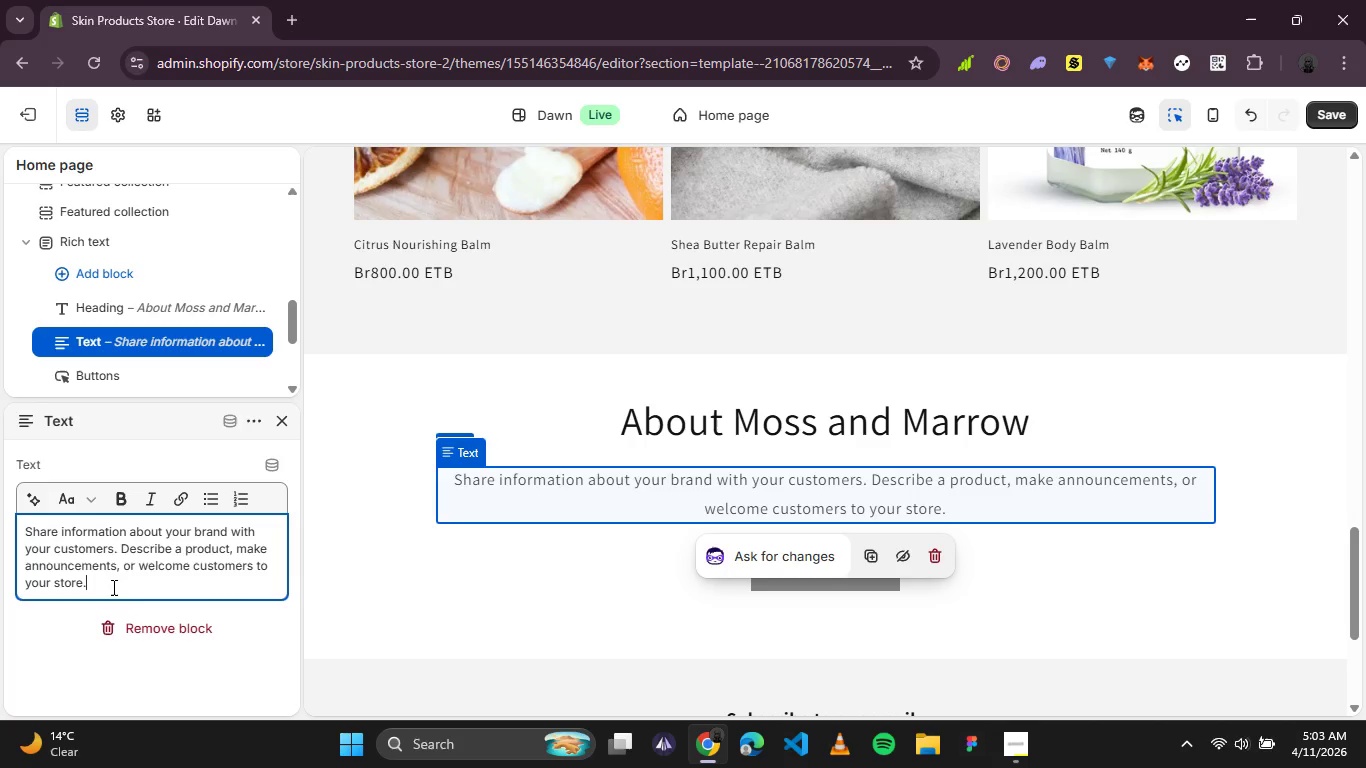 
left_click_drag(start_coordinate=[115, 586], to_coordinate=[23, 521])
 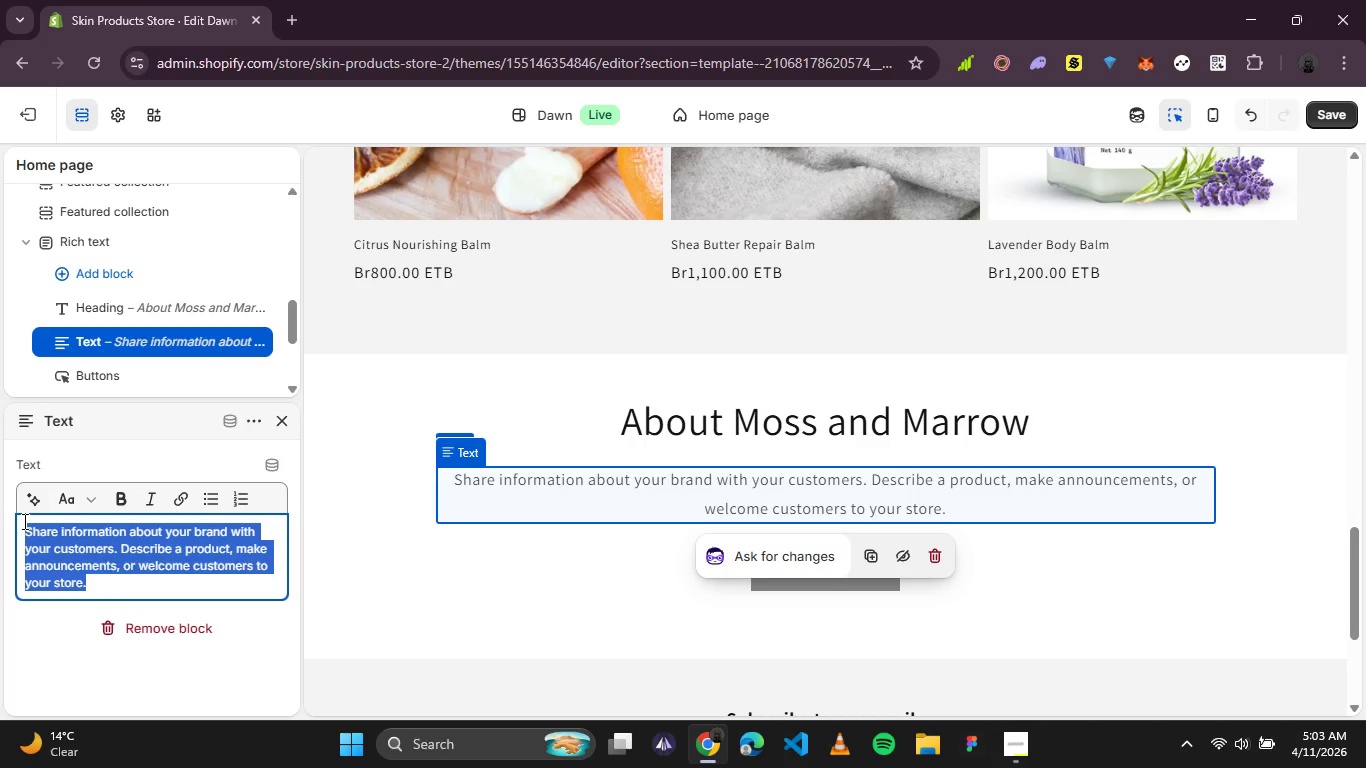 
type(Moss and Marrows is inspired by nature and rooo)
key(Backspace)
type(ted in botanical skincare traditions. we are)
key(Backspace)
key(Backspace)
key(Backspace)
type(create small batch products using natural ingredients to promote healthy and healthy looking skin.)
 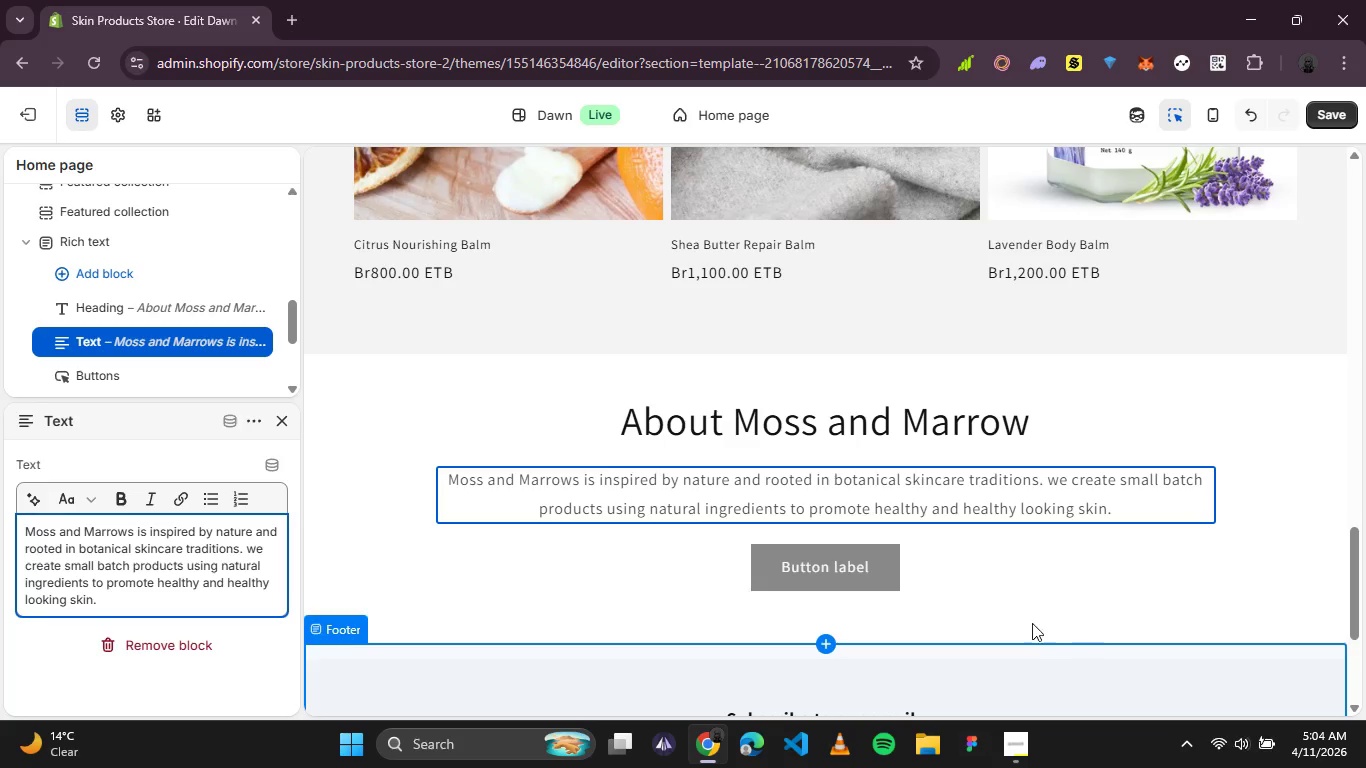 
left_click([842, 569])
 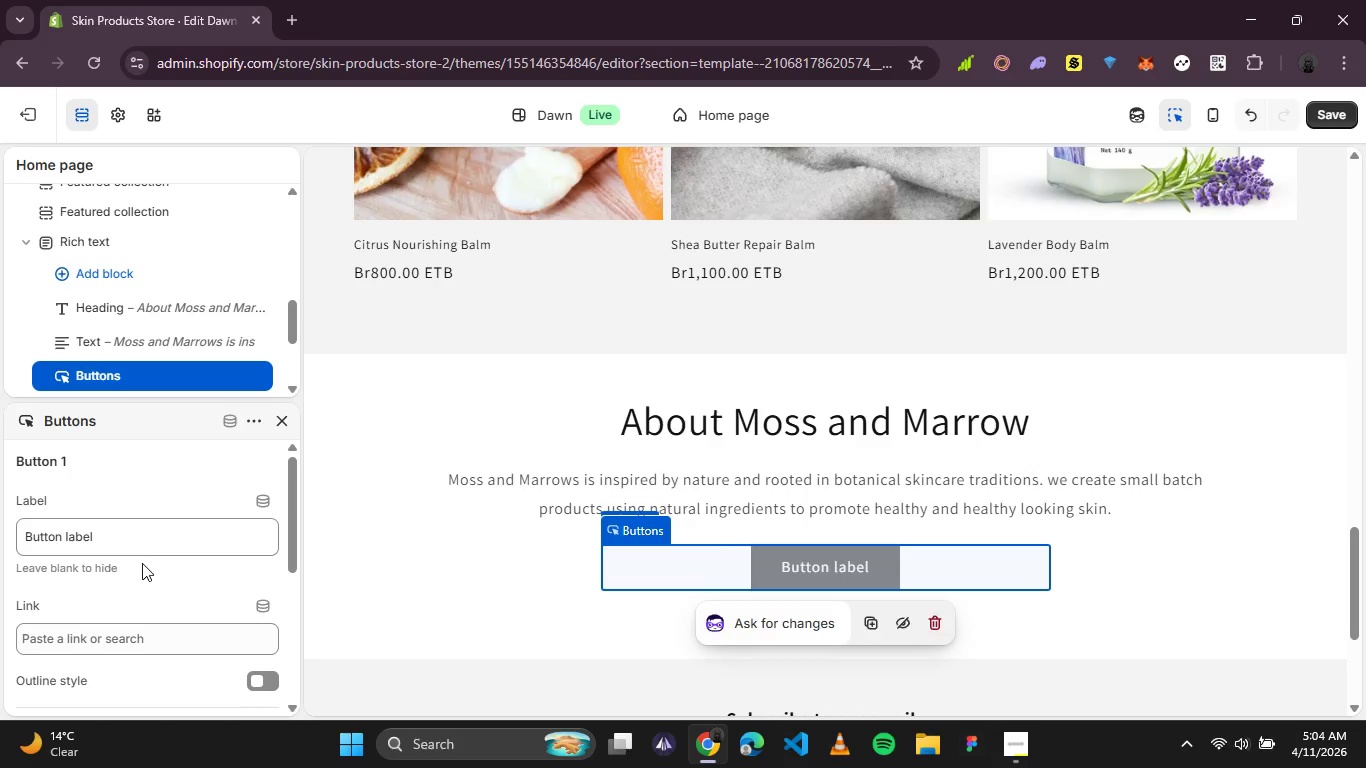 
left_click_drag(start_coordinate=[130, 538], to_coordinate=[0, 540])
 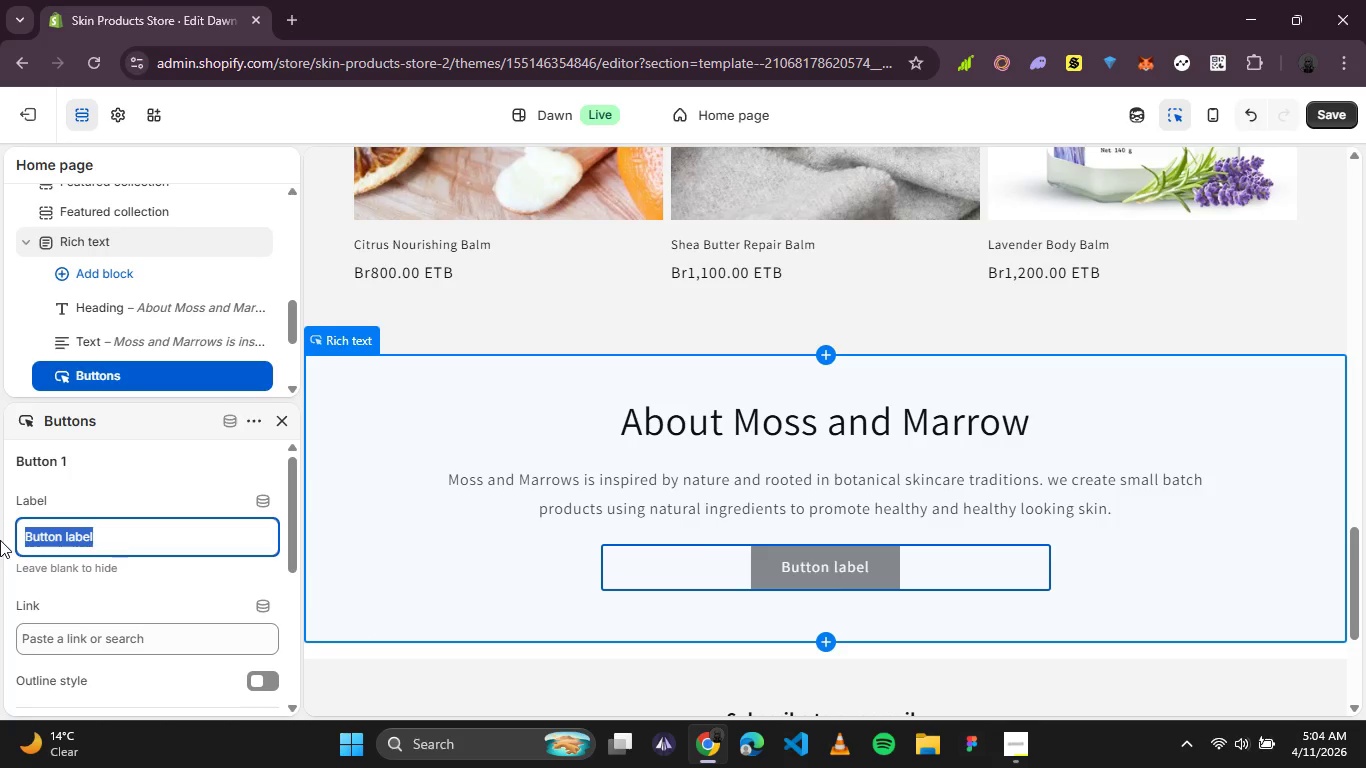 
type(s)
key(Backspace)
type(Sign in)
 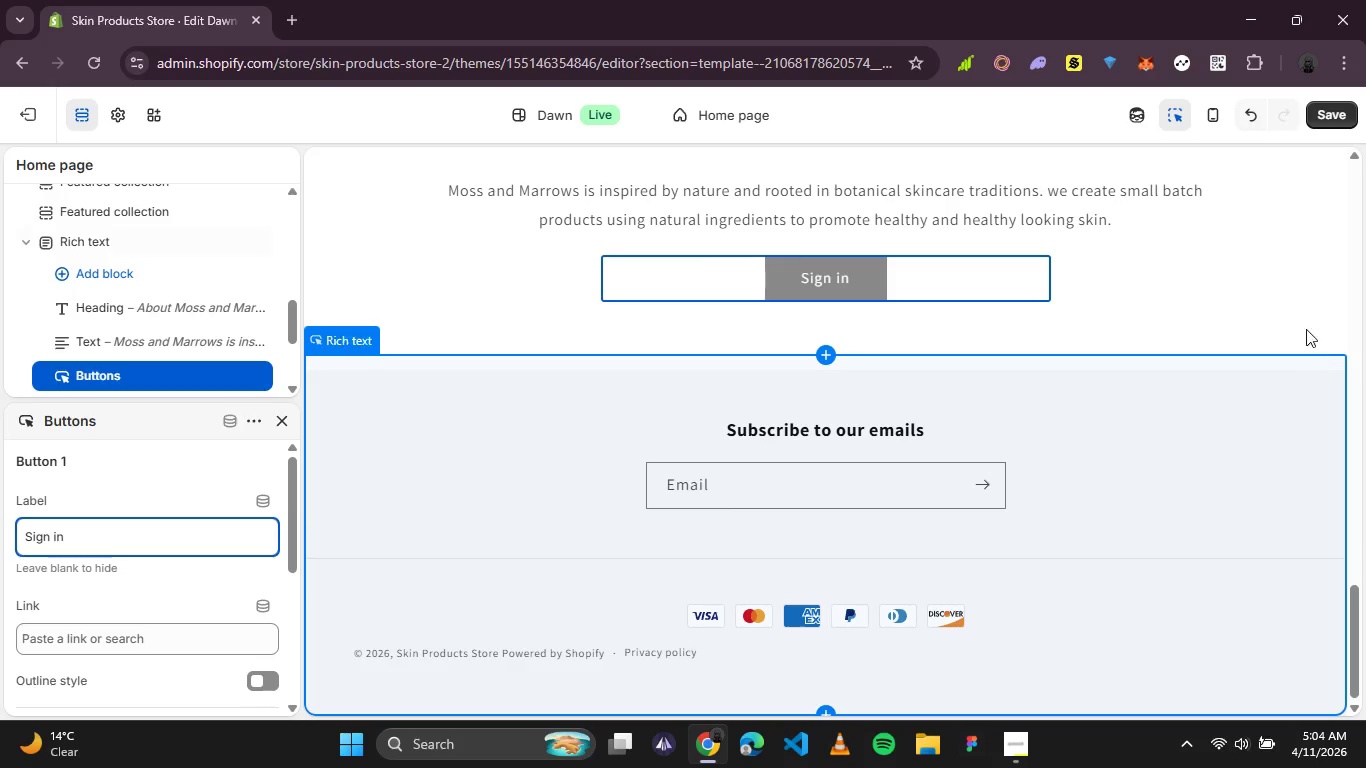 
wait(5.44)
 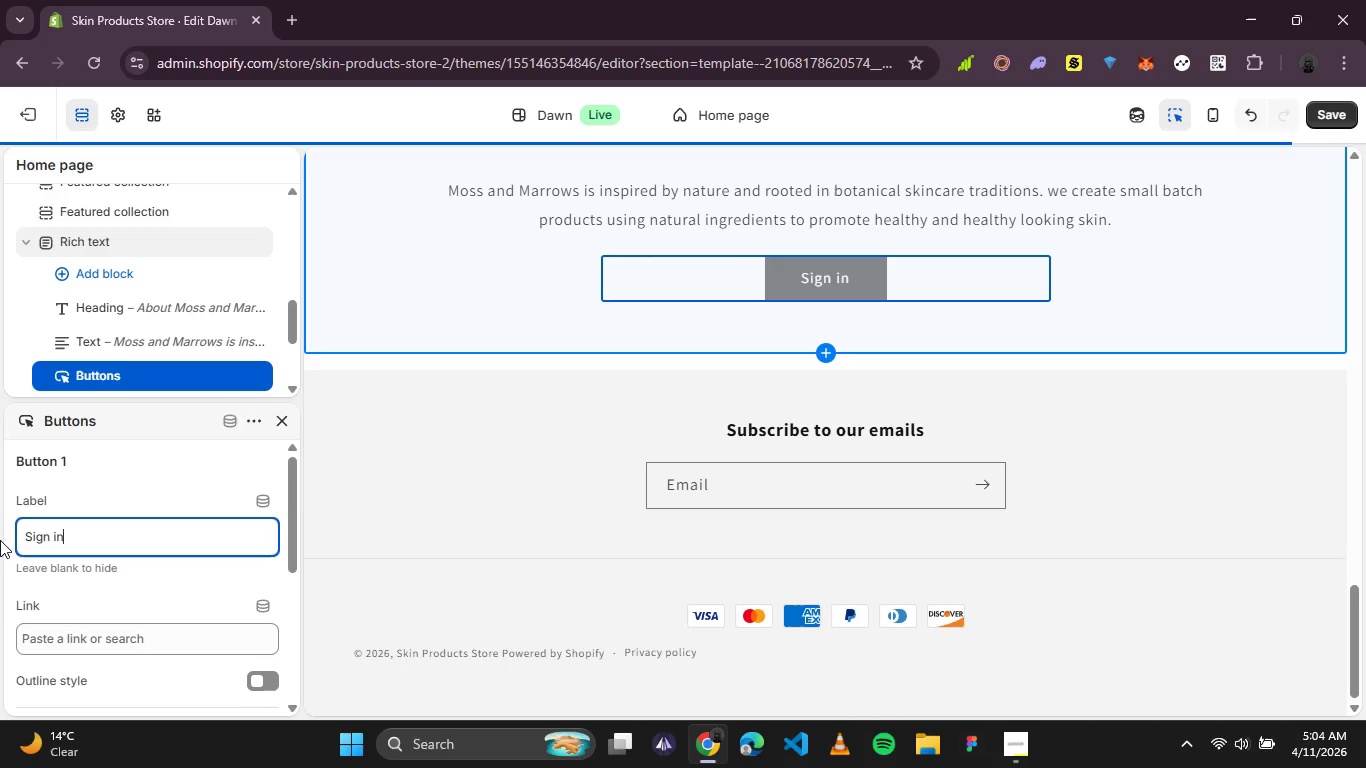 
left_click([1336, 123])
 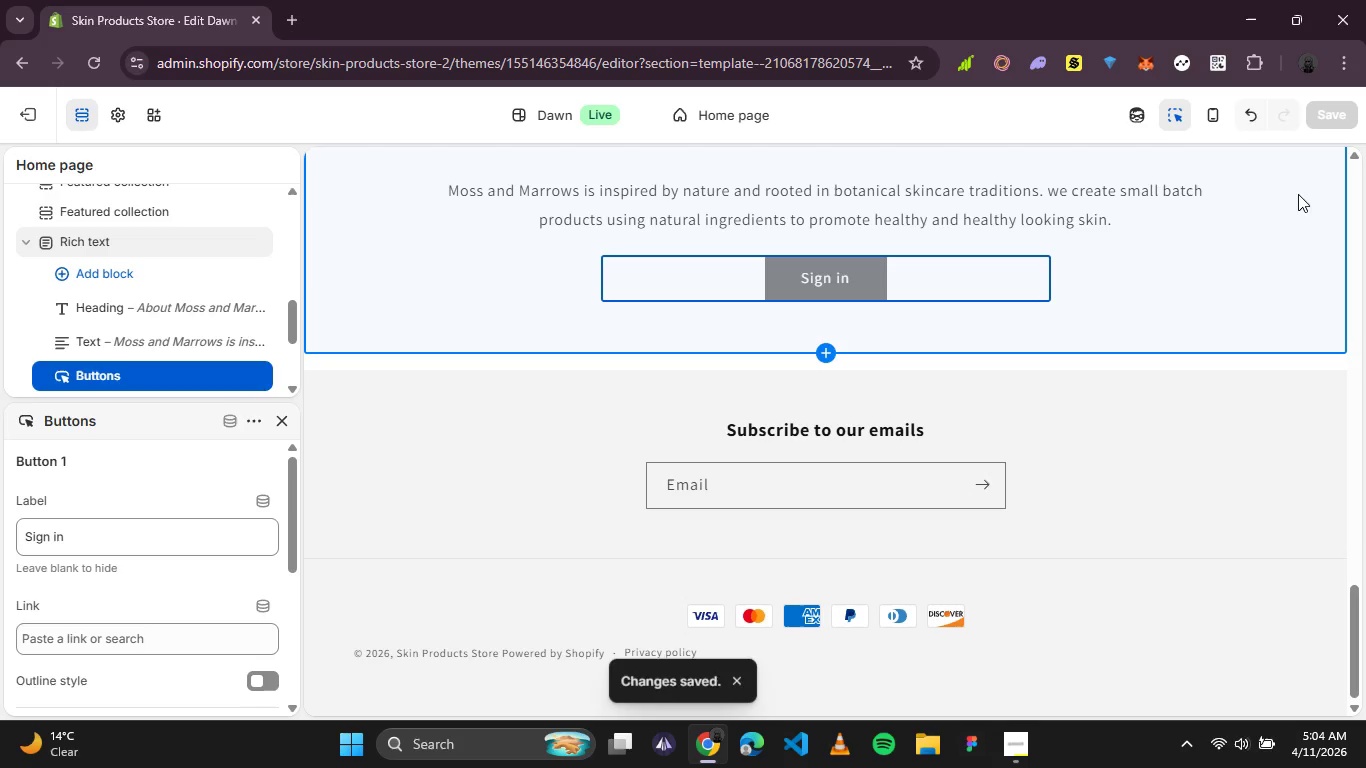 
scroll: coordinate [1116, 500], scroll_direction: up, amount: 5.0
 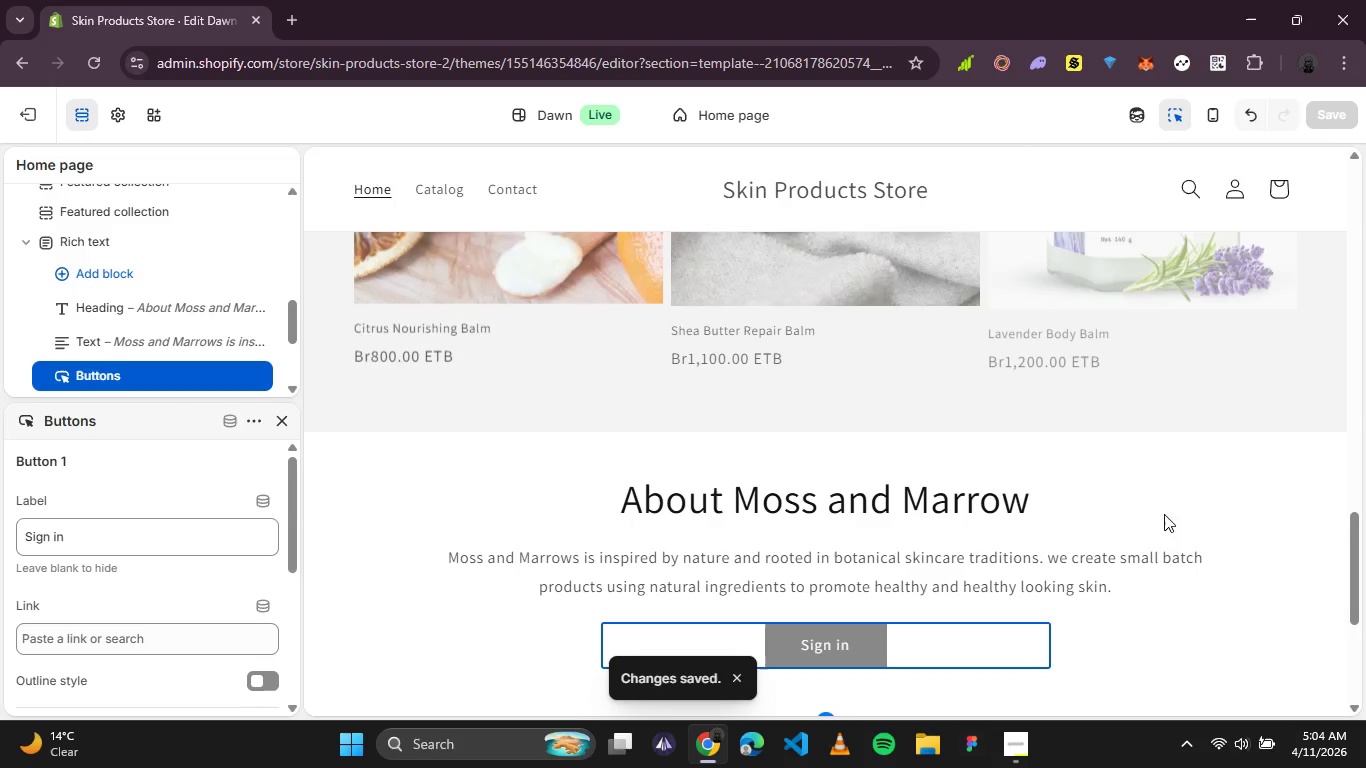 
left_click([1173, 544])
 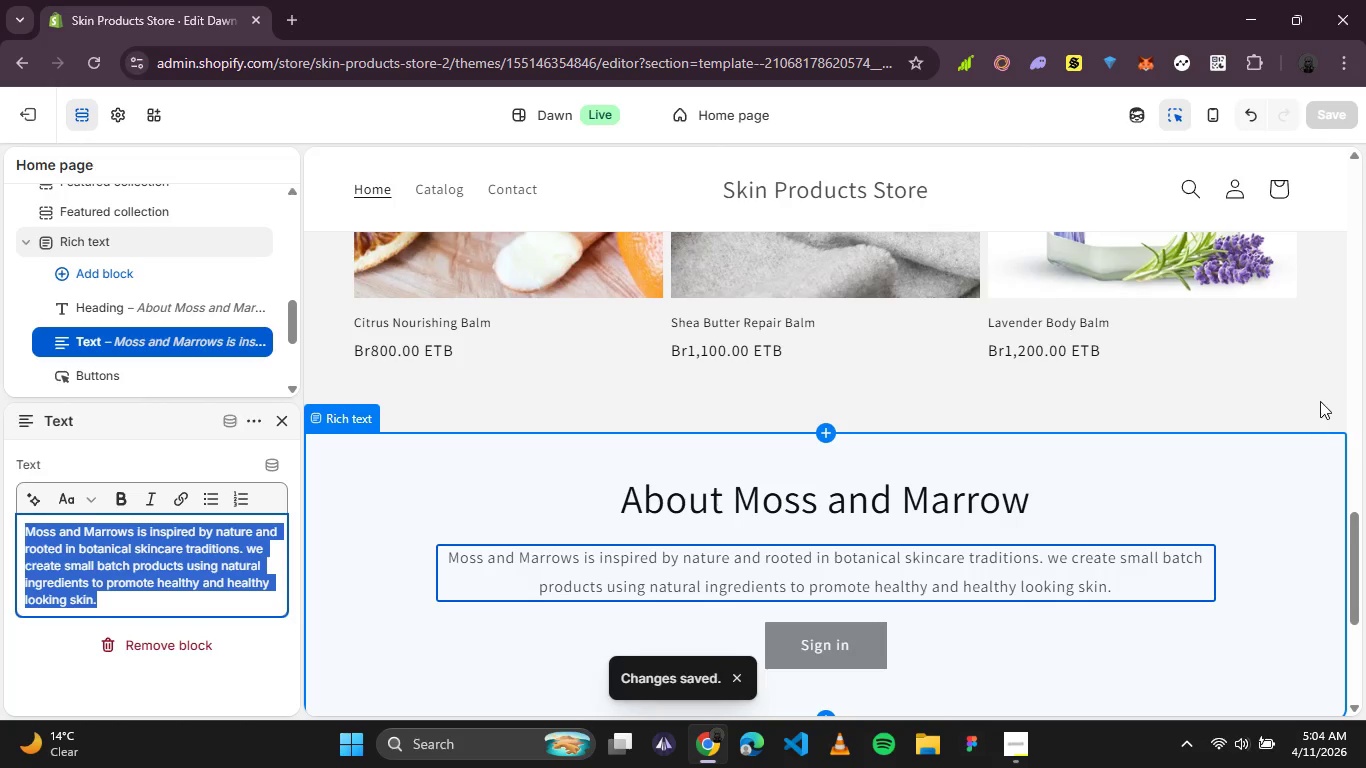 
scroll: coordinate [1299, 437], scroll_direction: down, amount: 4.0
 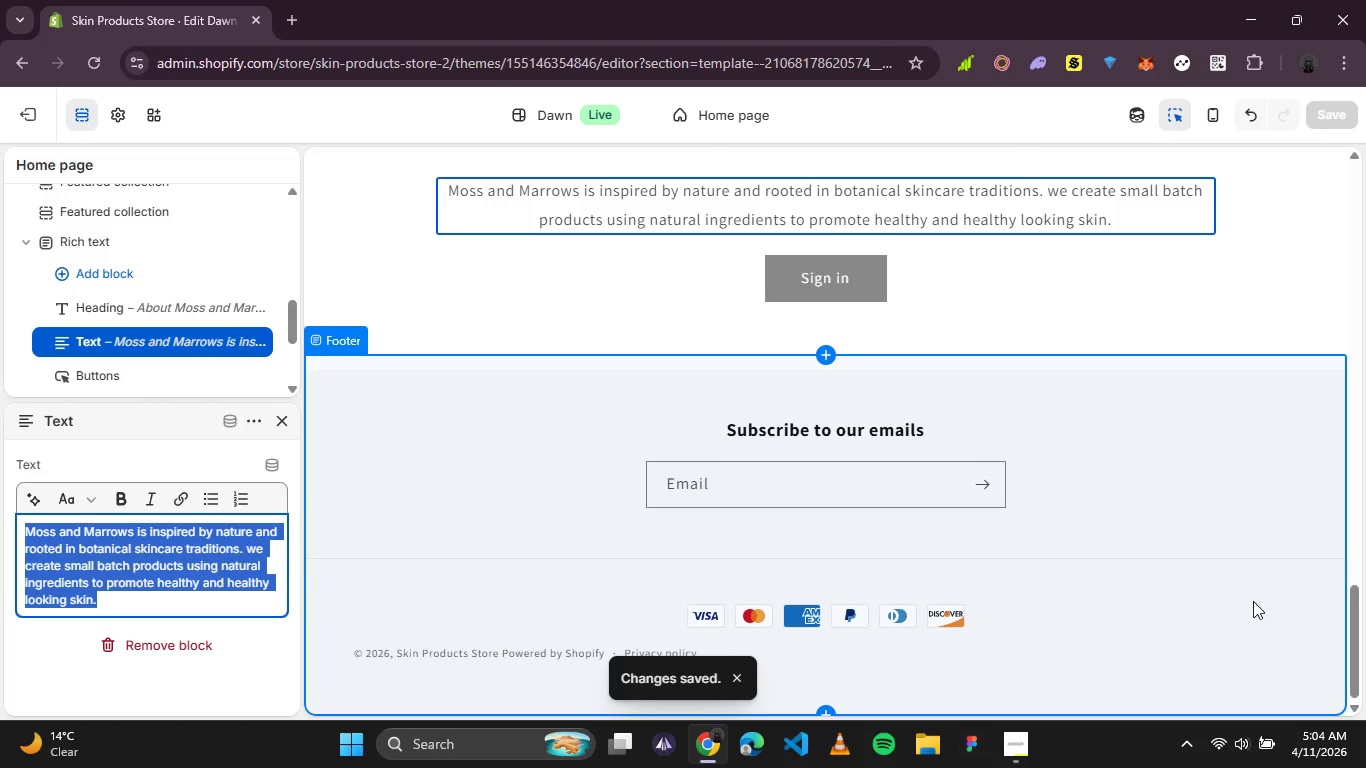 
scroll: coordinate [1235, 623], scroll_direction: up, amount: 7.0
 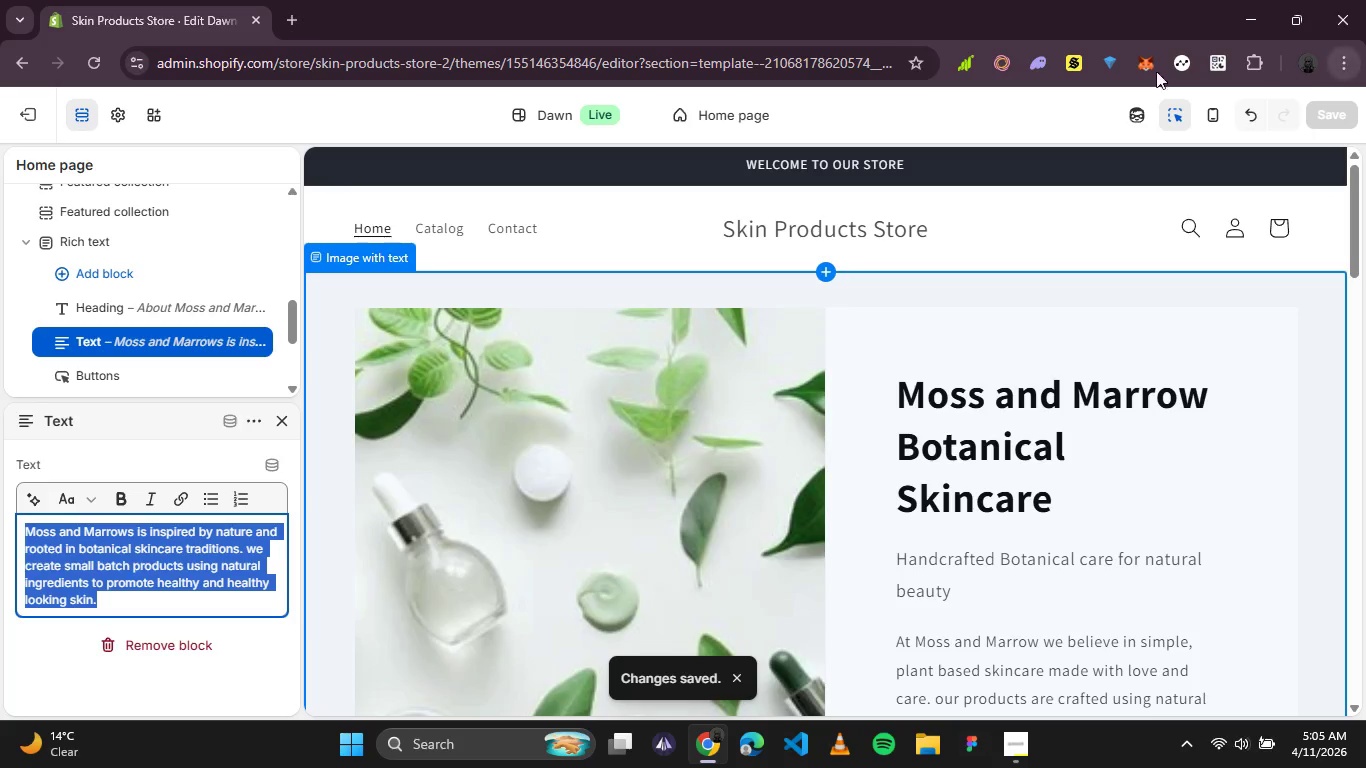 
left_click([18, 124])
 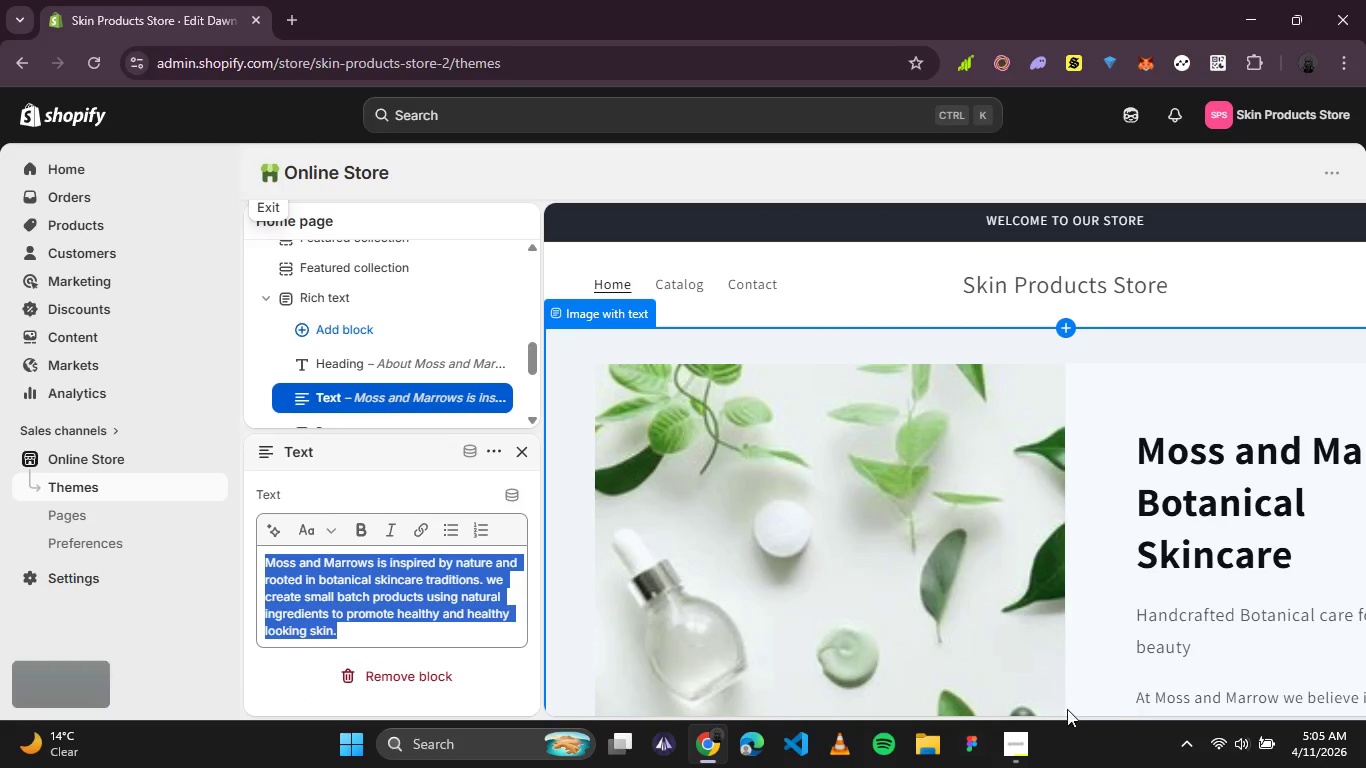 
left_click([1025, 738])